 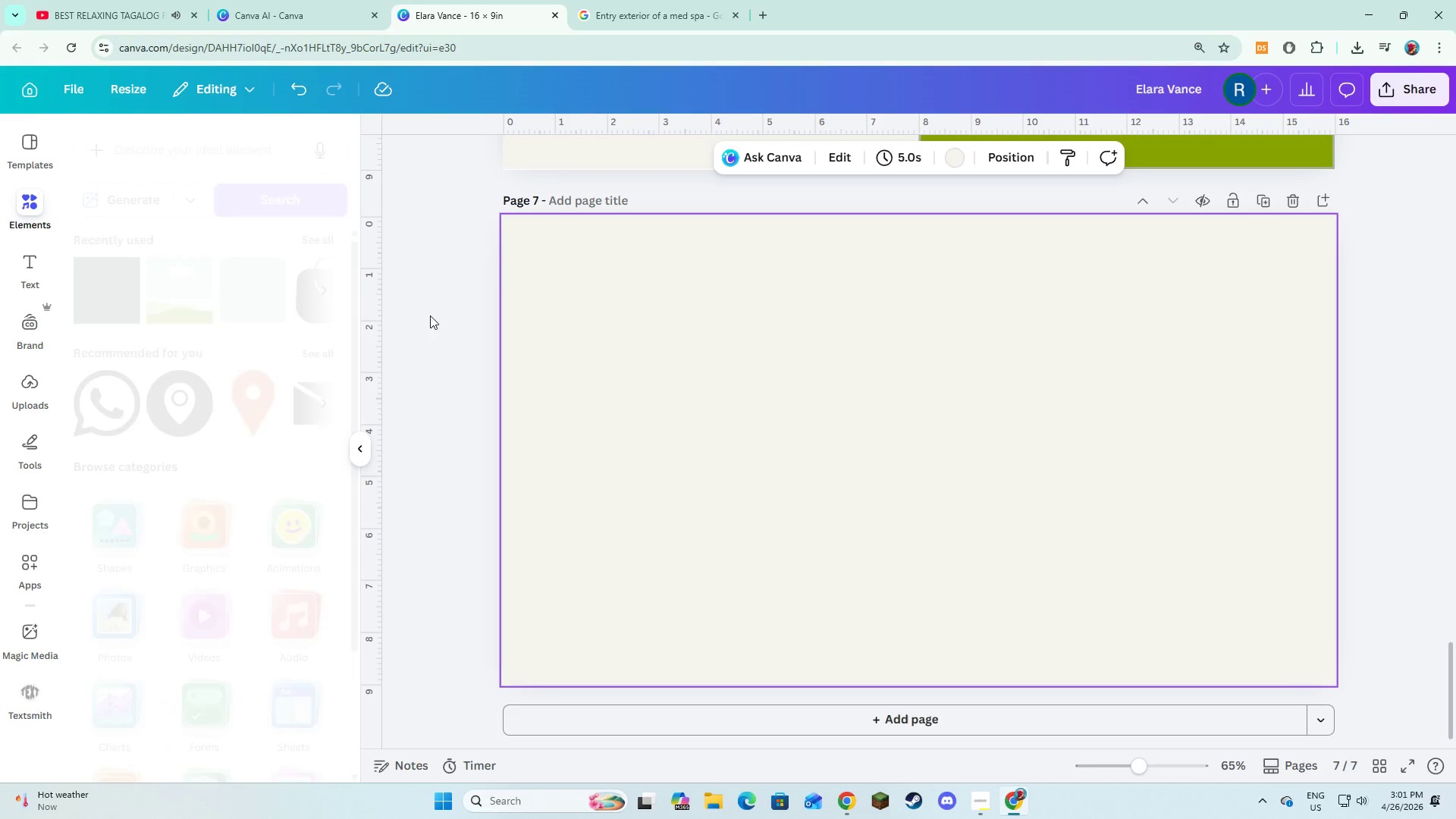 
left_click([168, 161])
 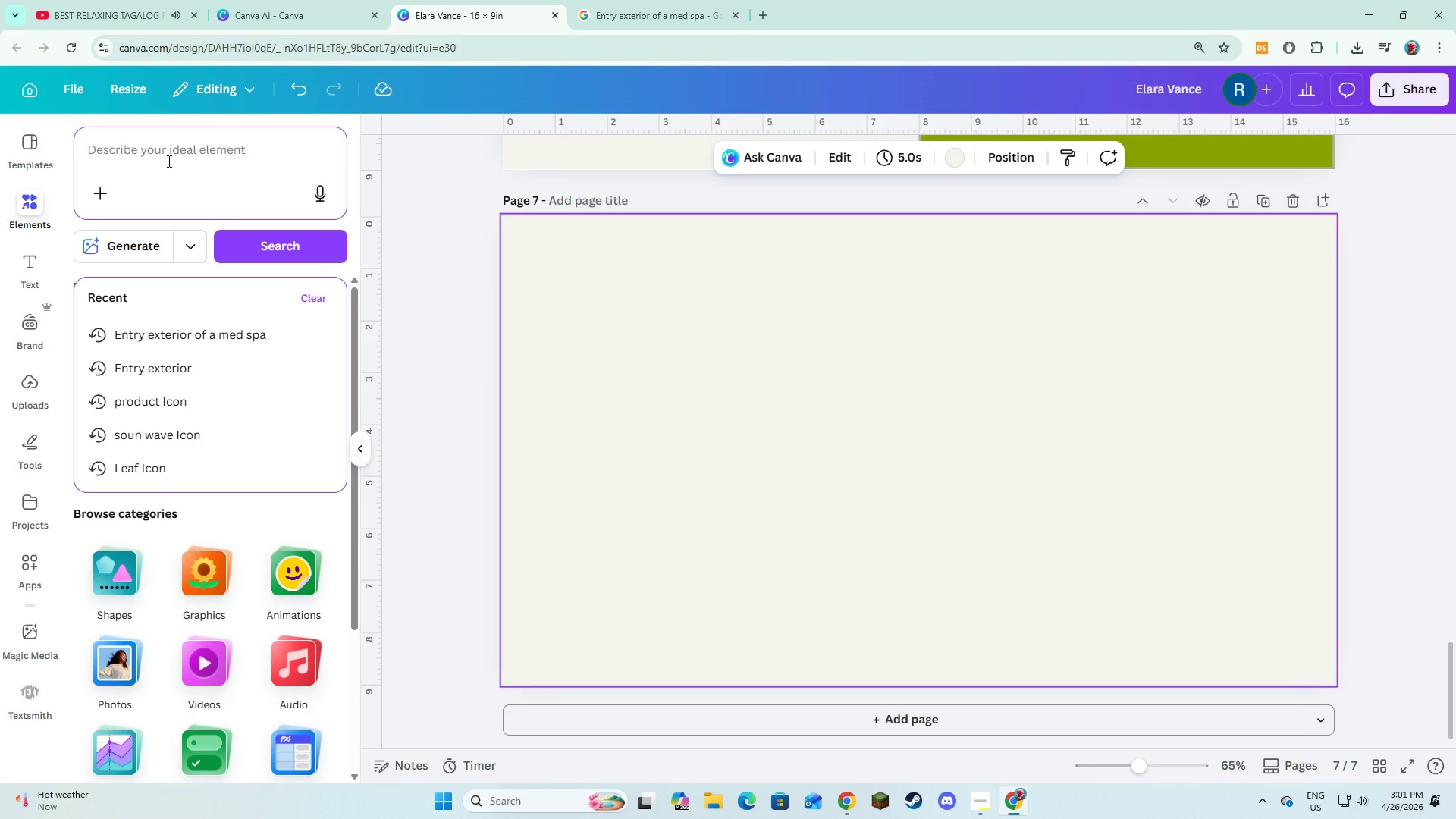 
type(imperfect )
 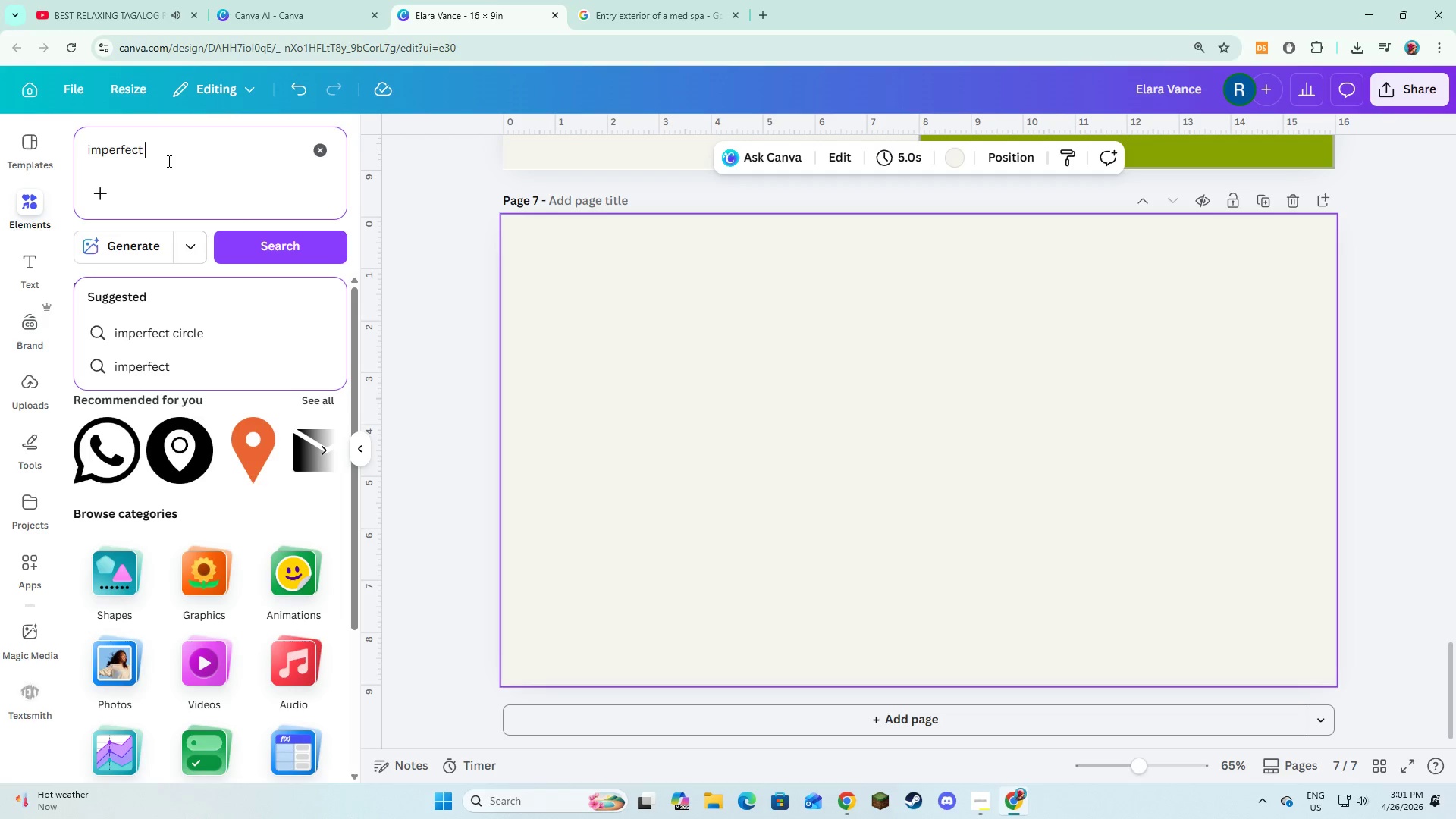 
wait(6.14)
 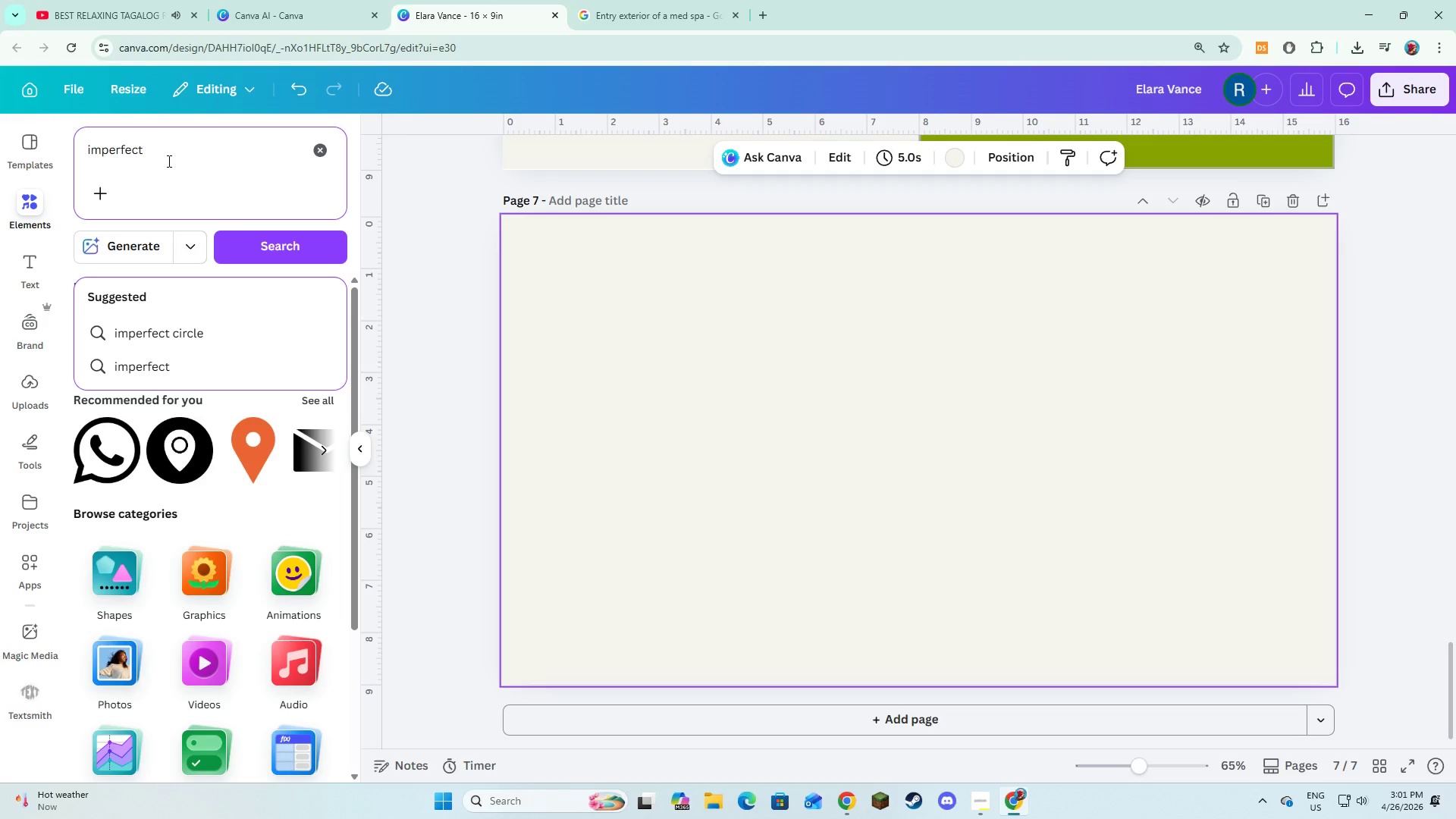 
type(med spa but w)
key(Backspace)
type(sr)
key(Backspace)
type(till look high end)
 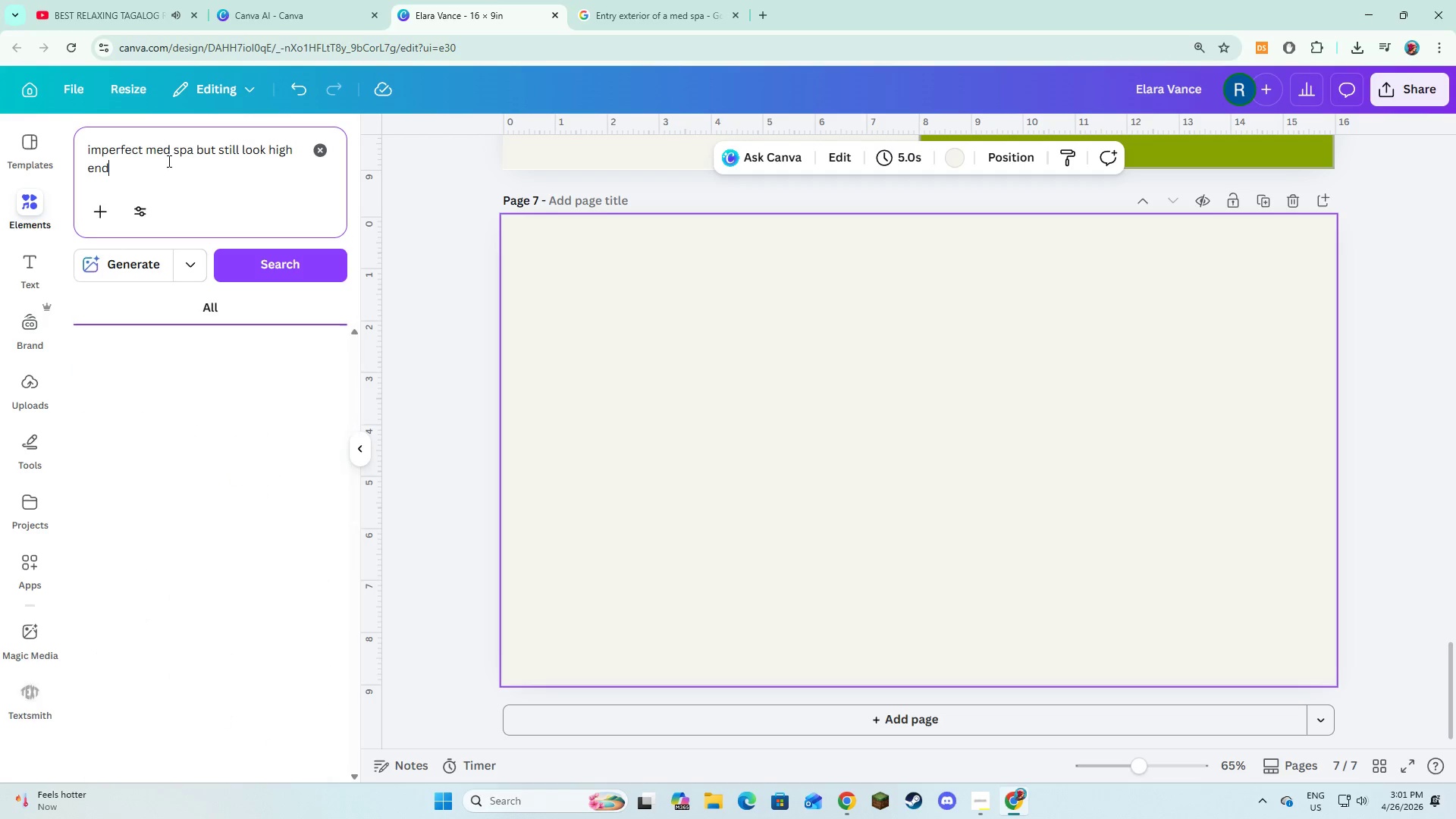 
key(Enter)
 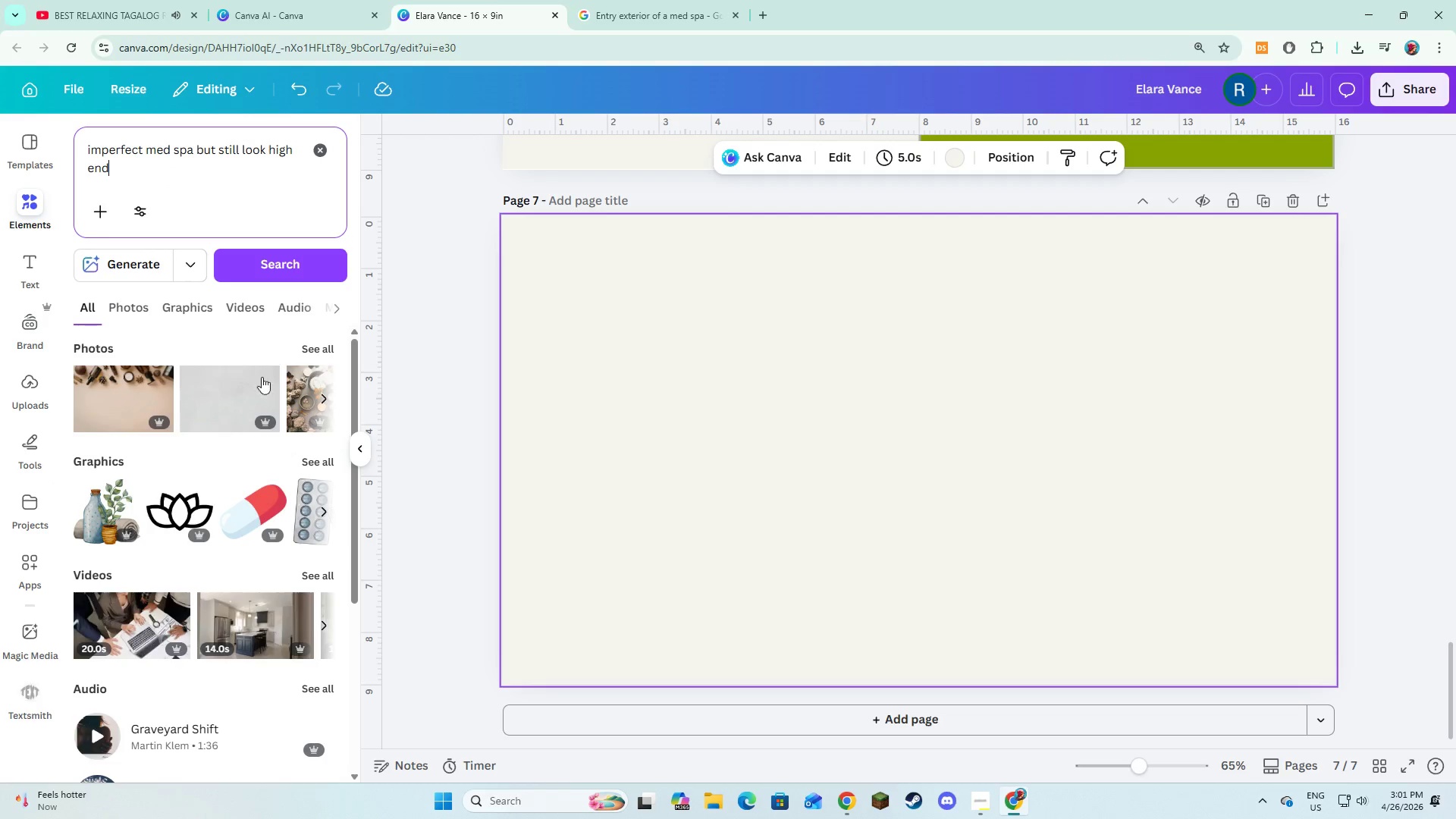 
left_click([322, 340])
 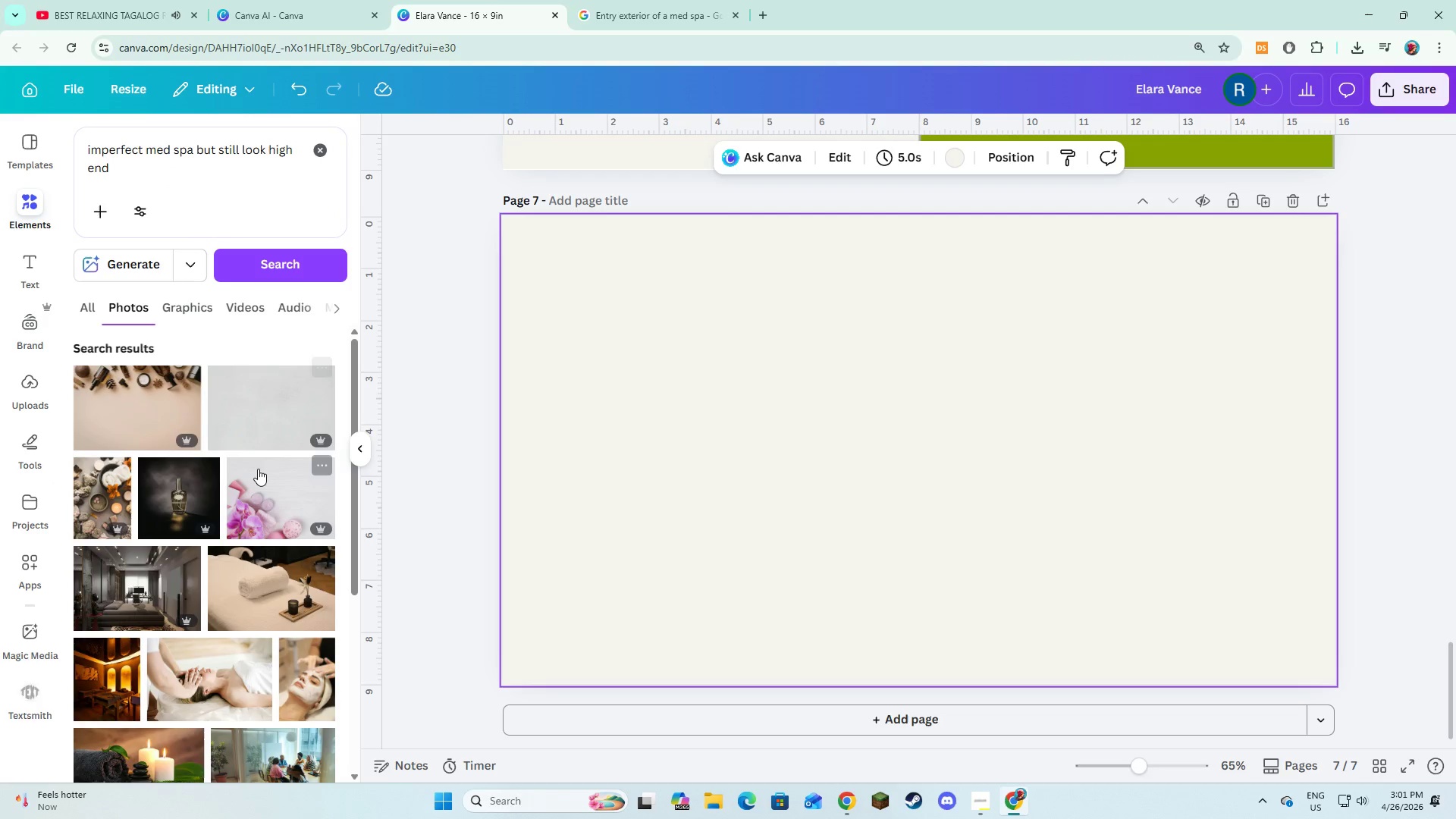 
scroll: coordinate [258, 469], scroll_direction: down, amount: 3.0
 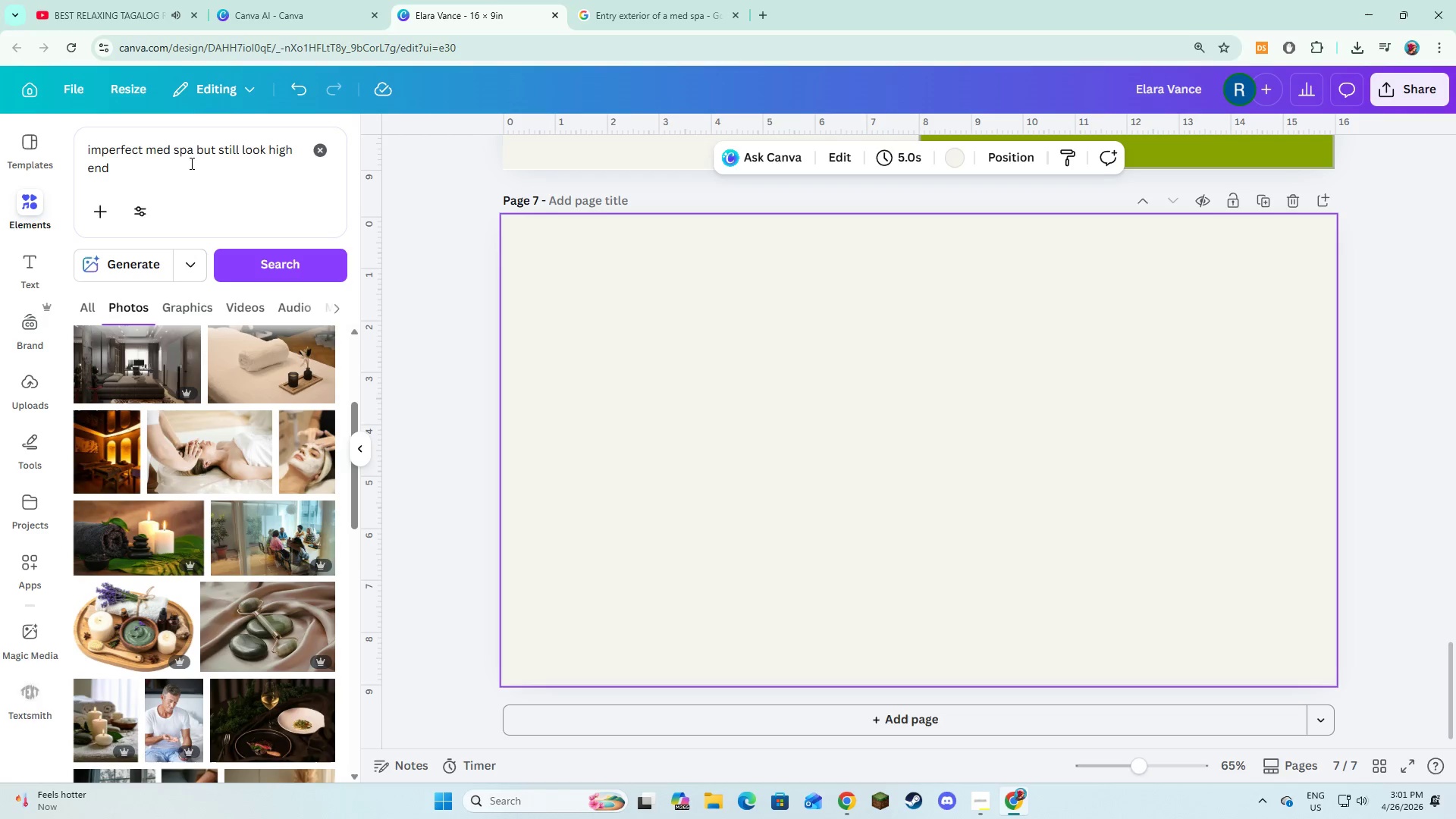 
left_click_drag(start_coordinate=[183, 193], to_coordinate=[38, 124])
 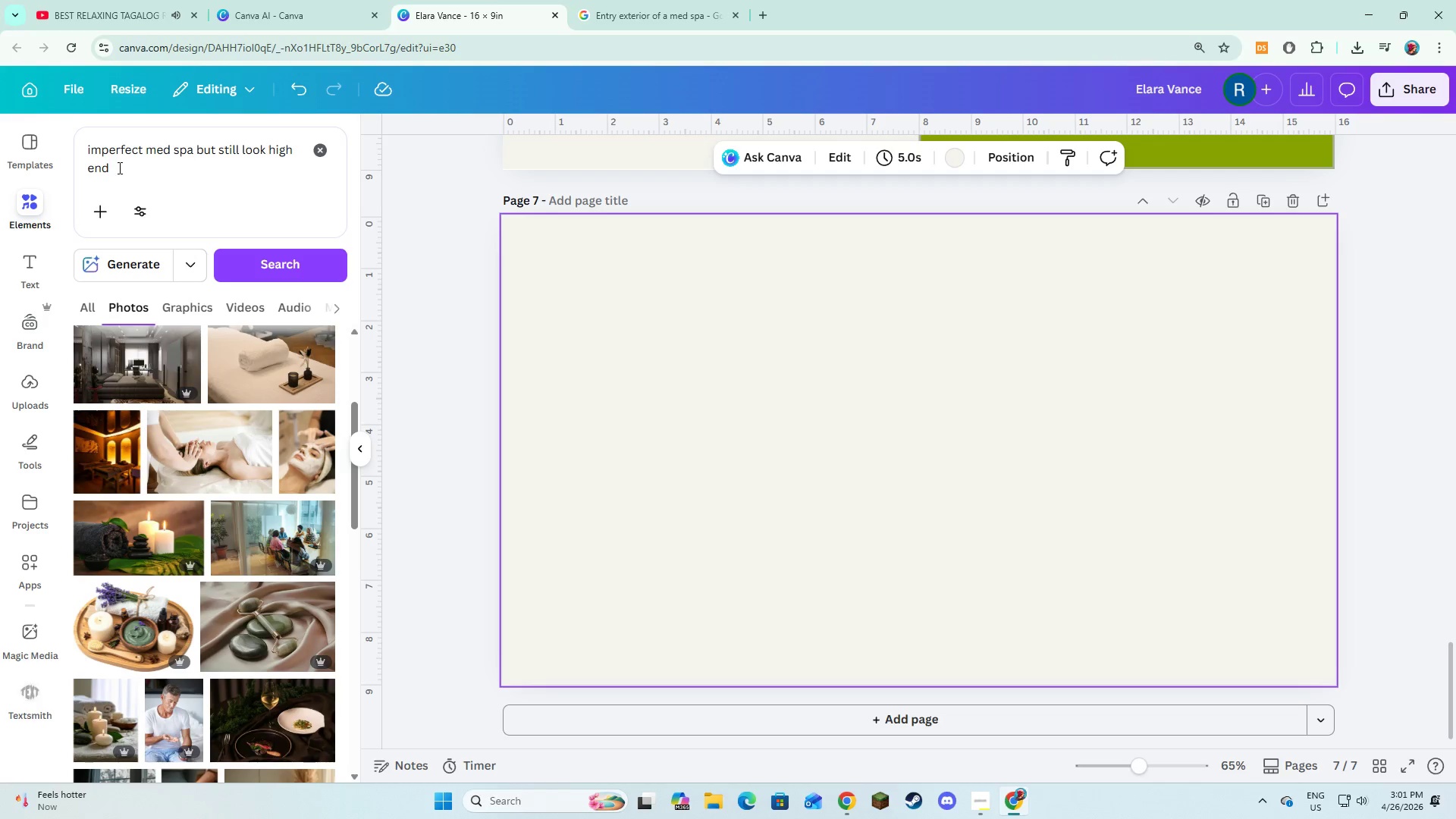 
left_click([118, 168])
 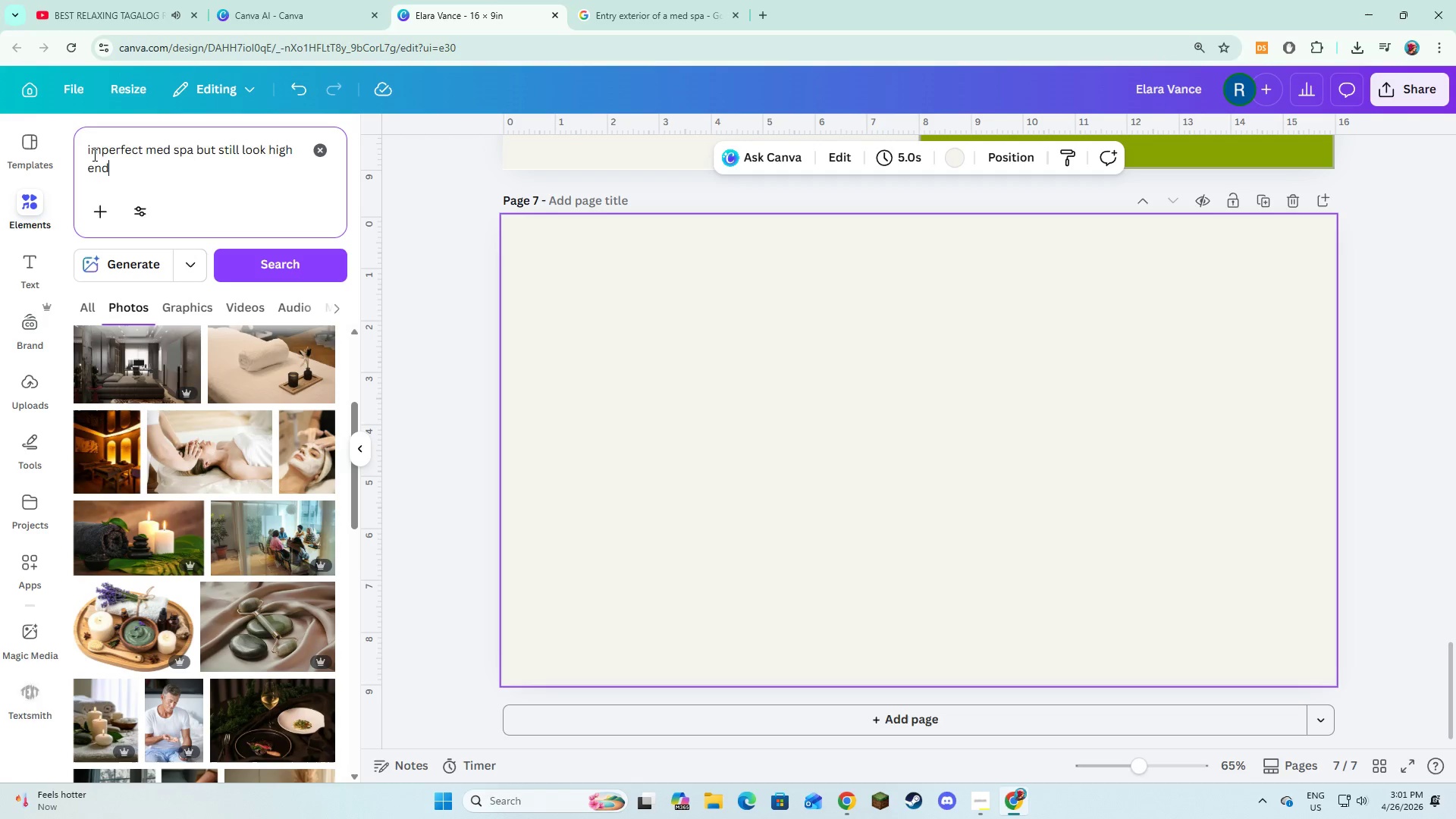 
left_click_drag(start_coordinate=[127, 167], to_coordinate=[65, 128])
 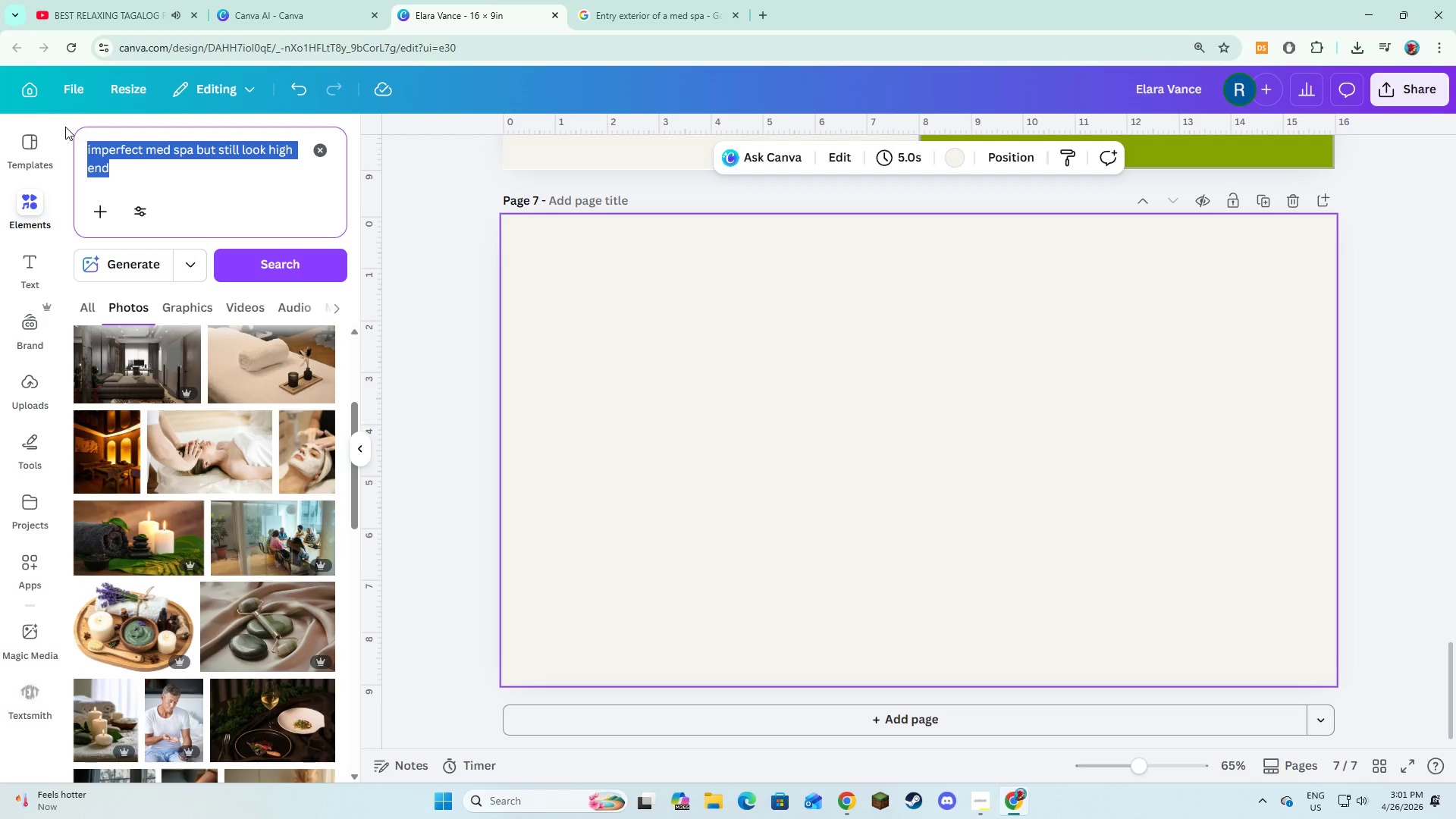 
key(Control+C)
 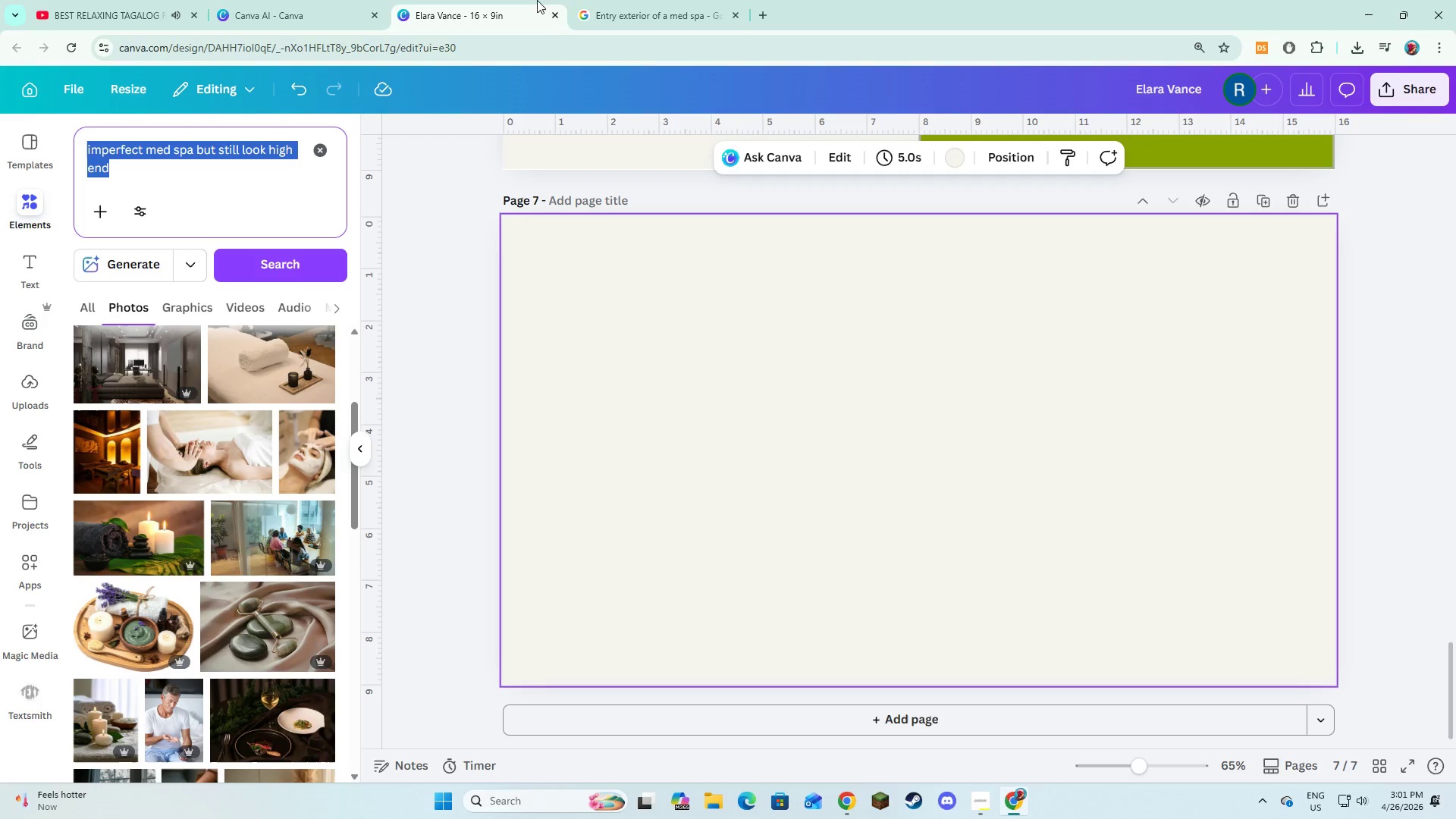 
key(Control+C)
 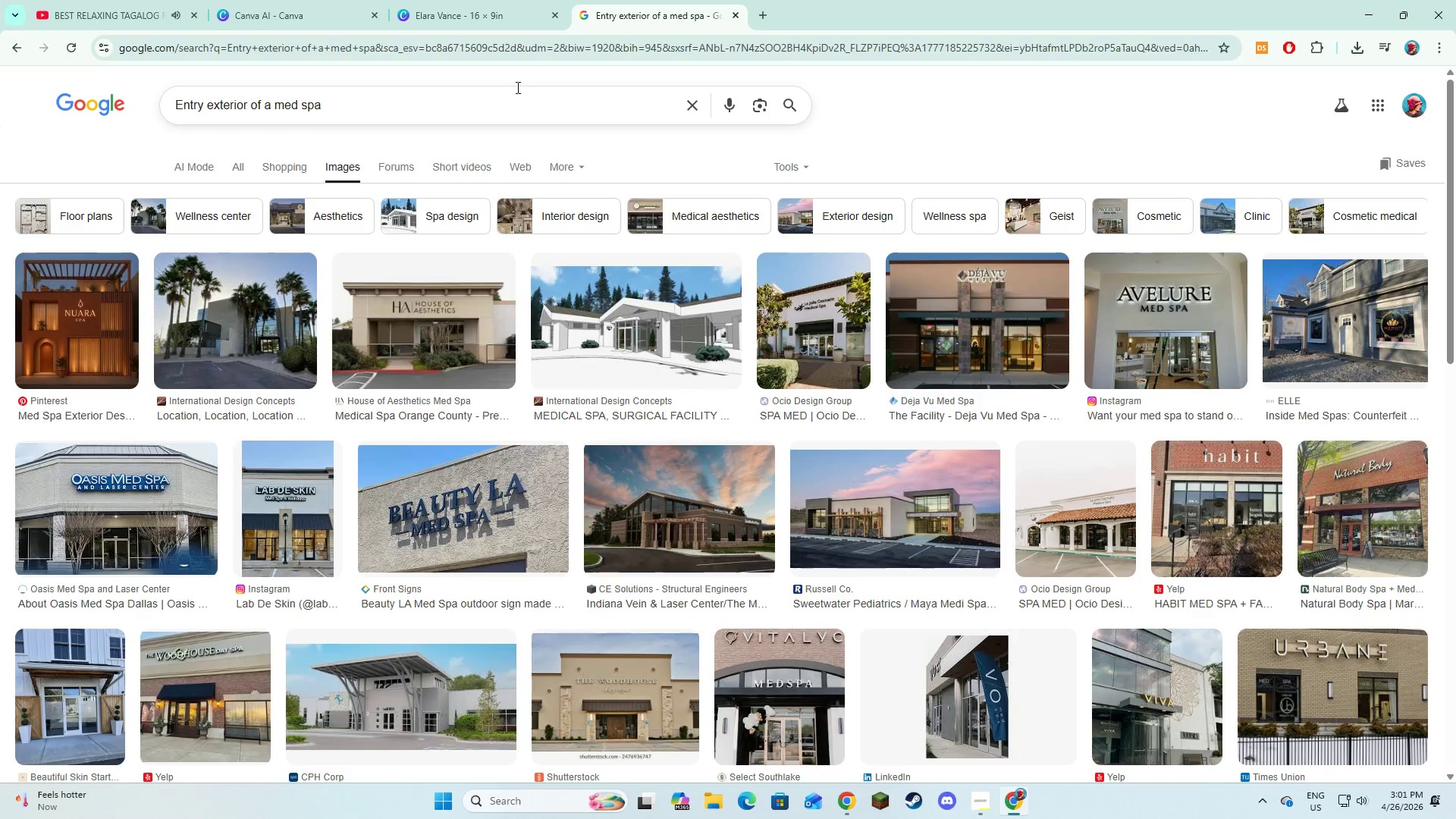 
left_click_drag(start_coordinate=[516, 87], to_coordinate=[174, 99])
 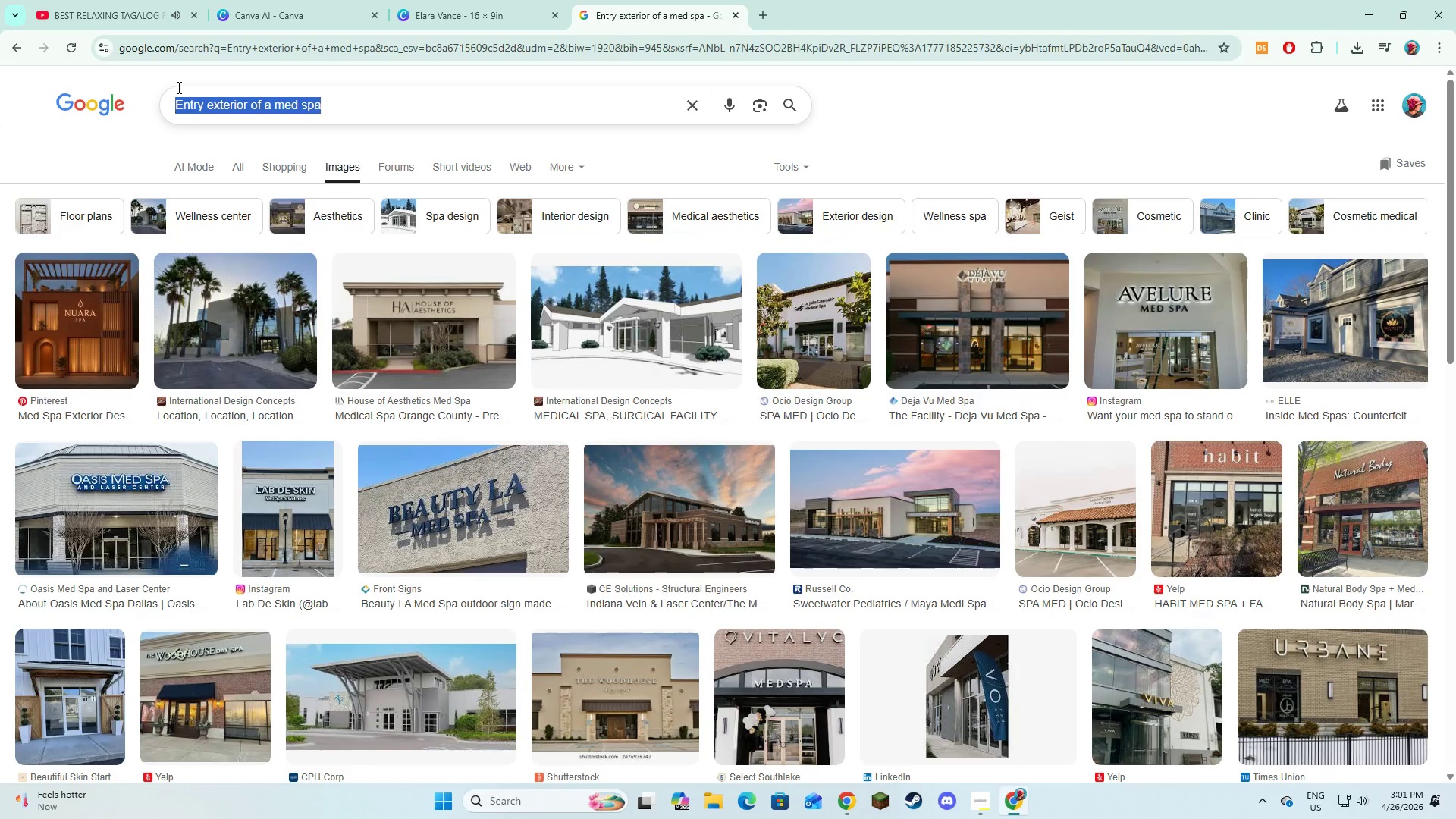 
key(Control+V)
 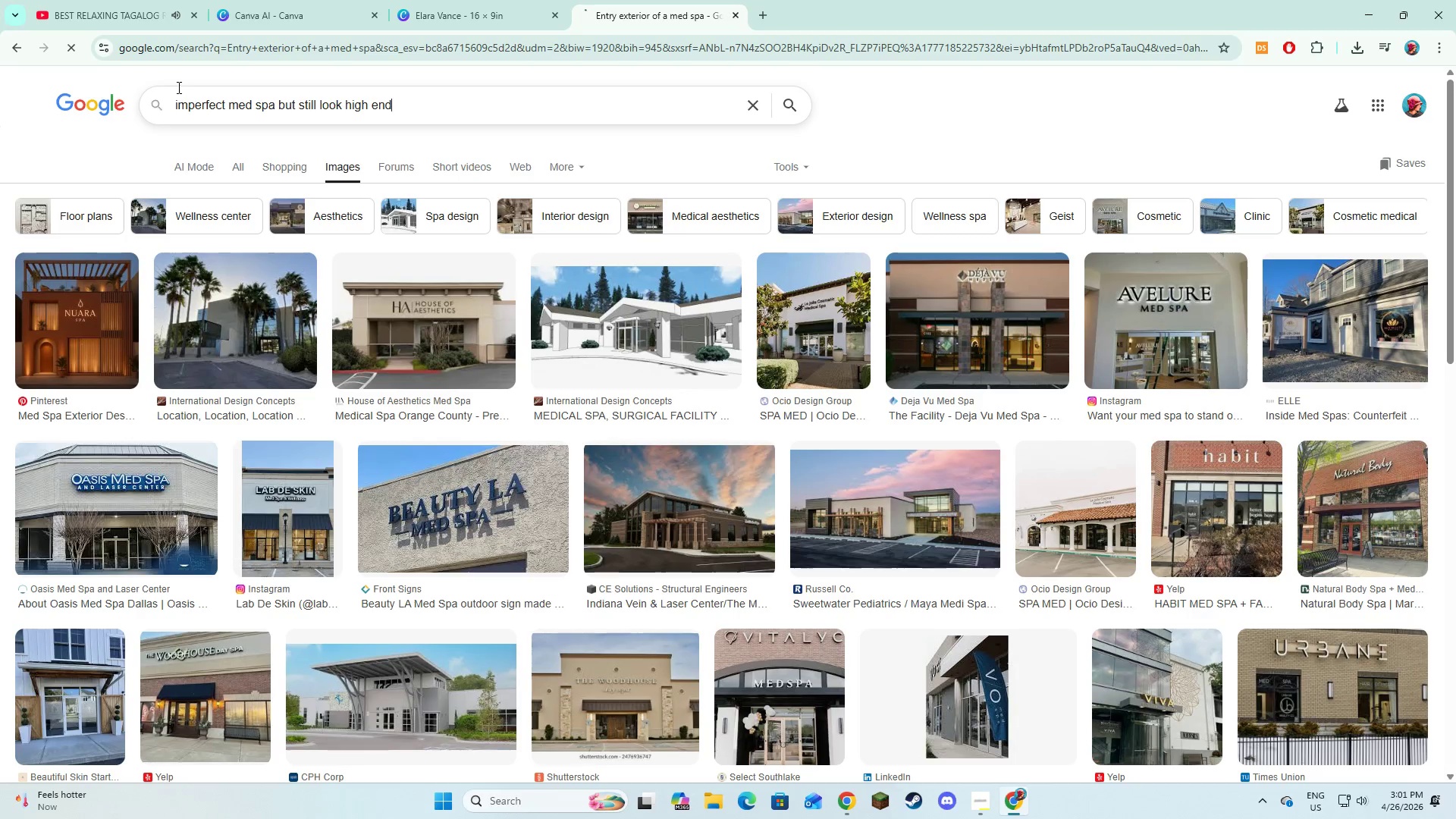 
key(NumpadEnter)
 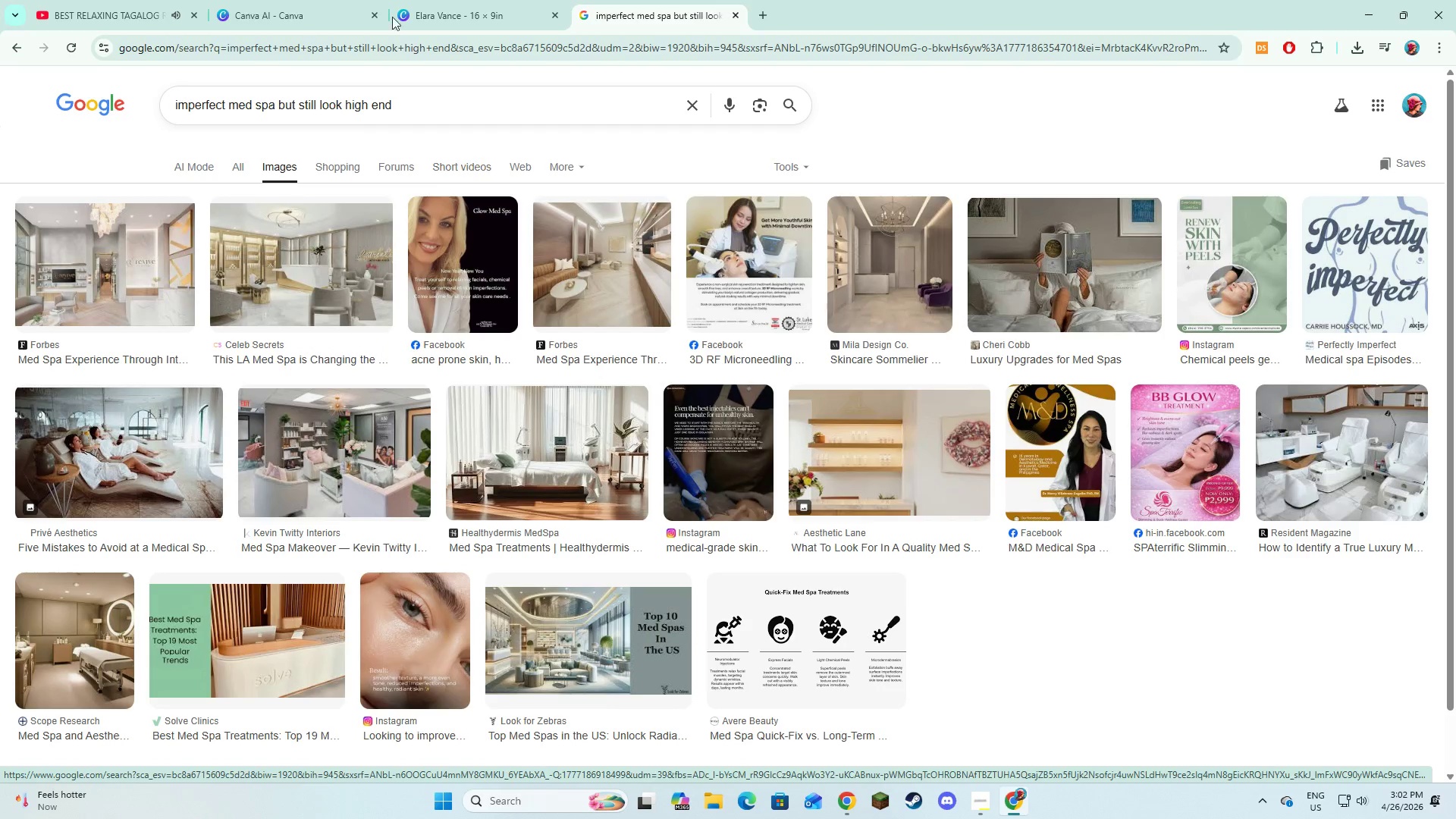 
wait(10.89)
 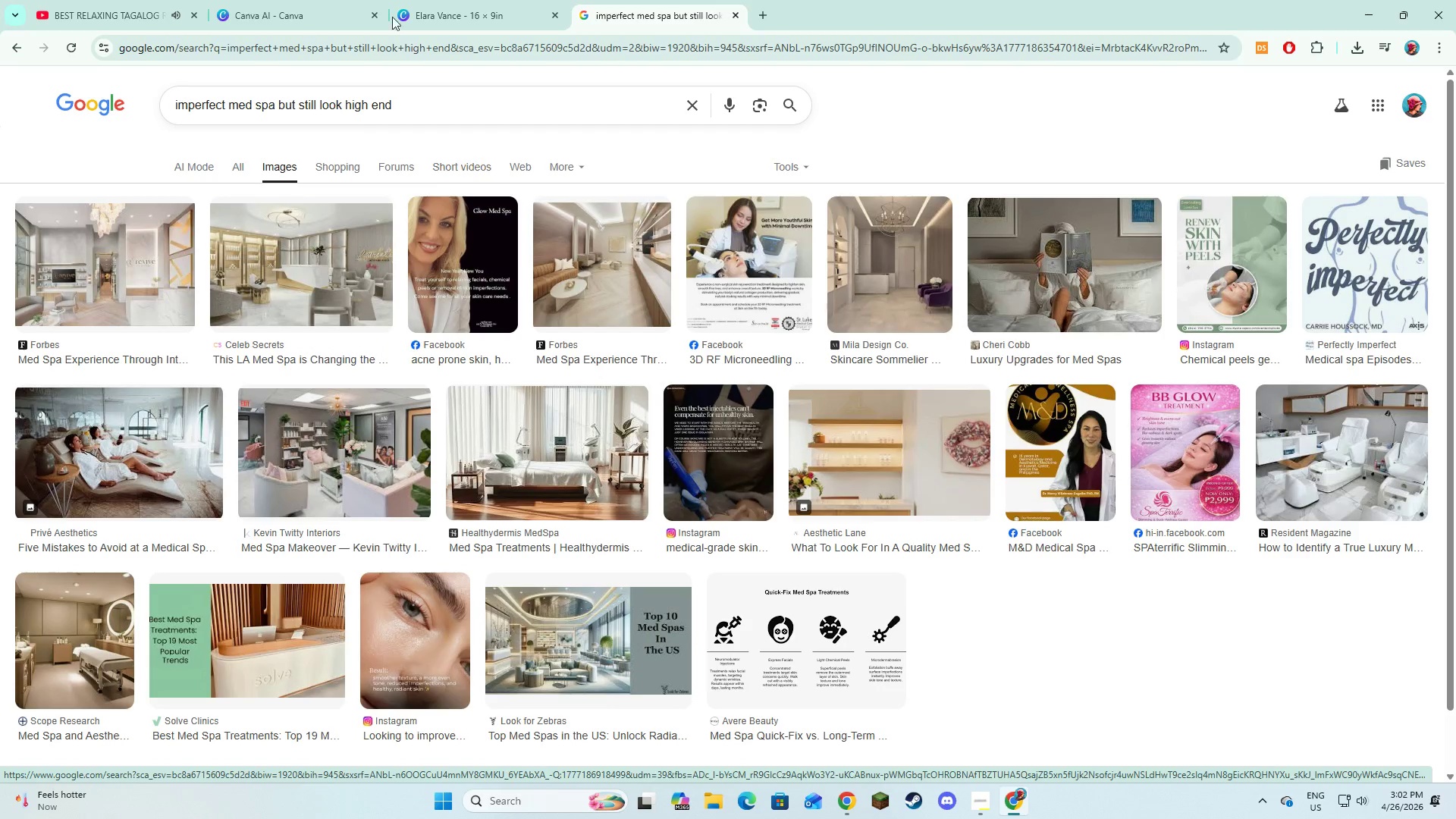 
left_click([140, 168])
 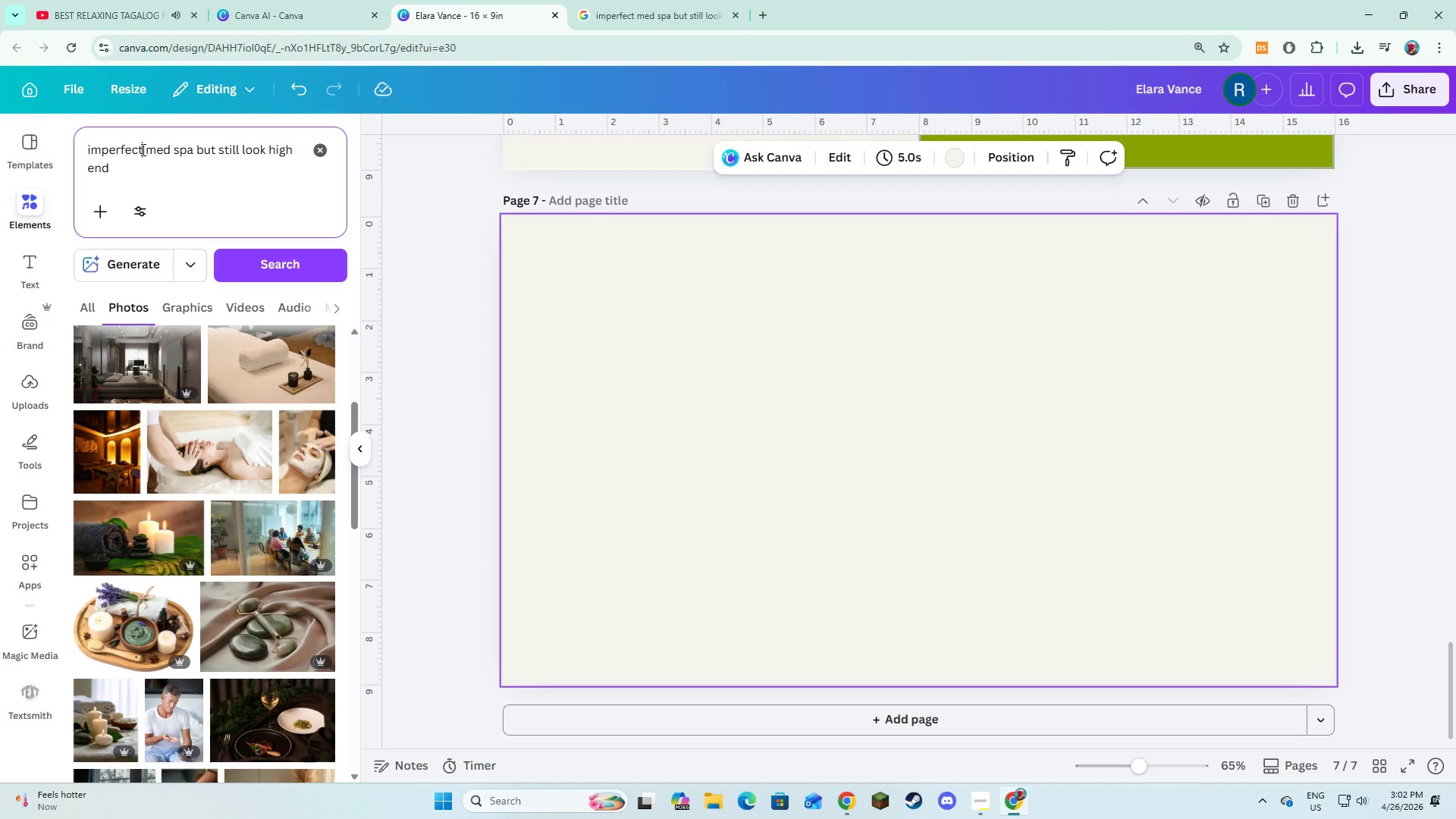 
left_click_drag(start_coordinate=[142, 149], to_coordinate=[87, 148])
 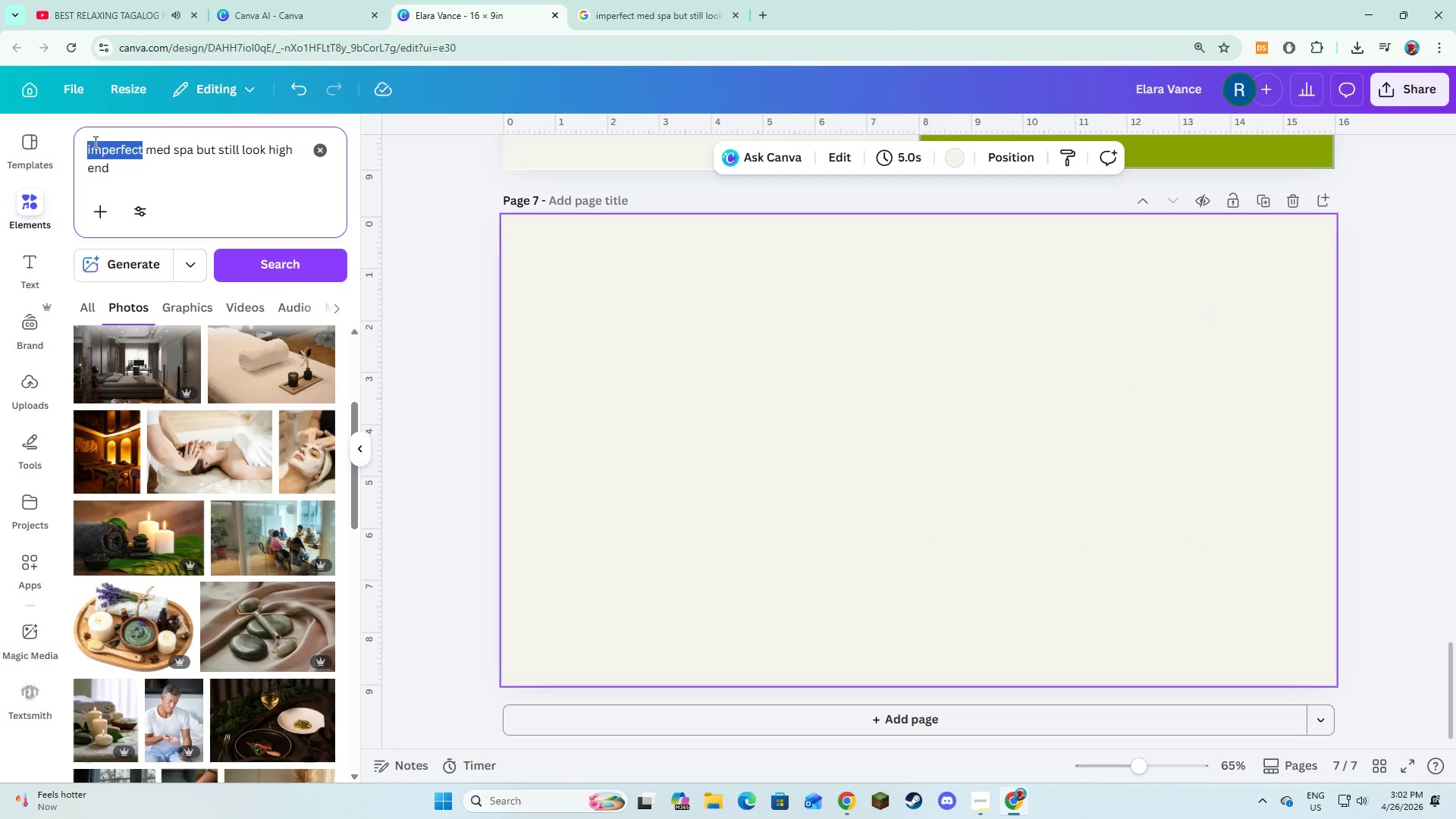 
type(clutteres)
 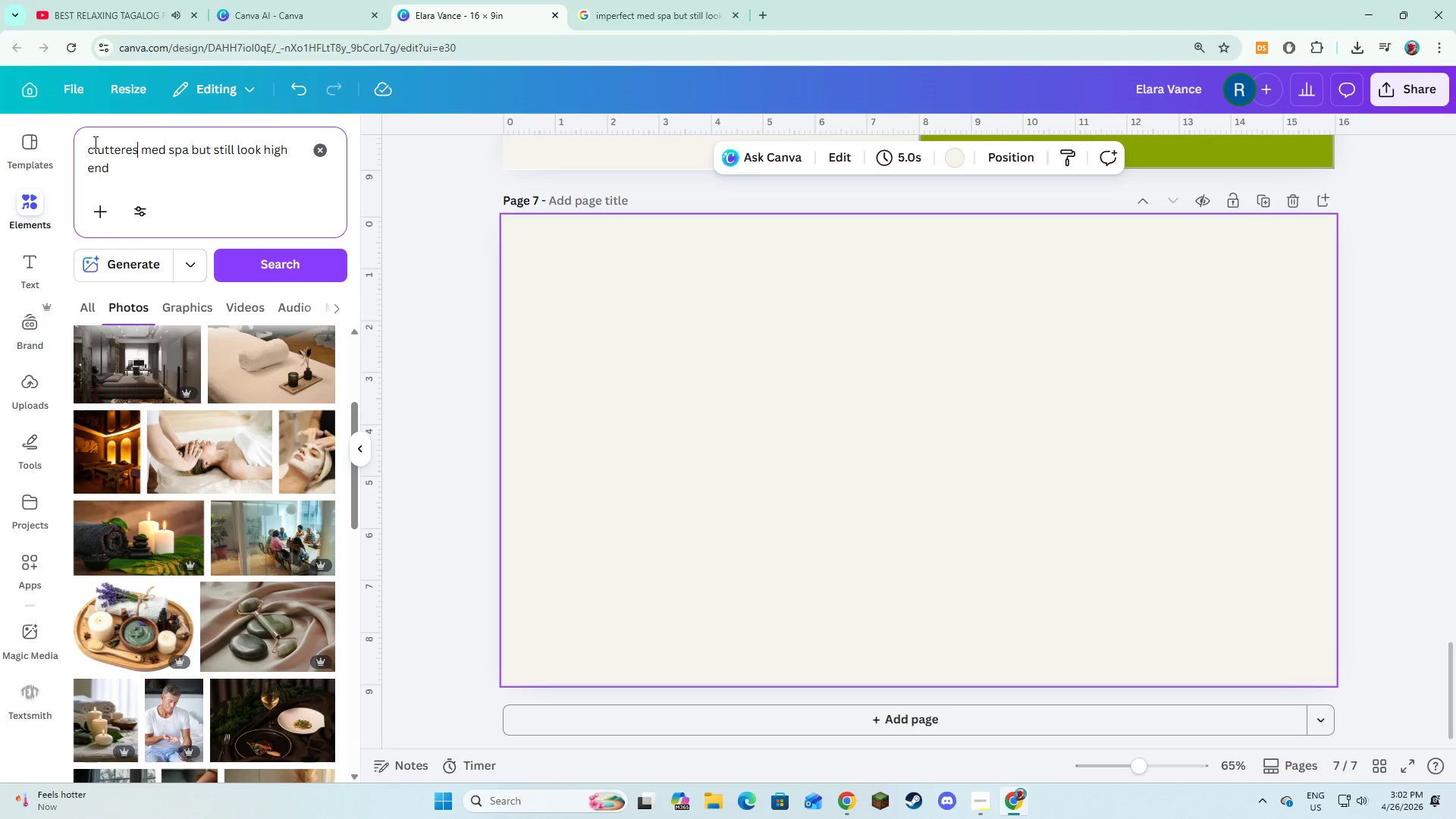 
key(Enter)
 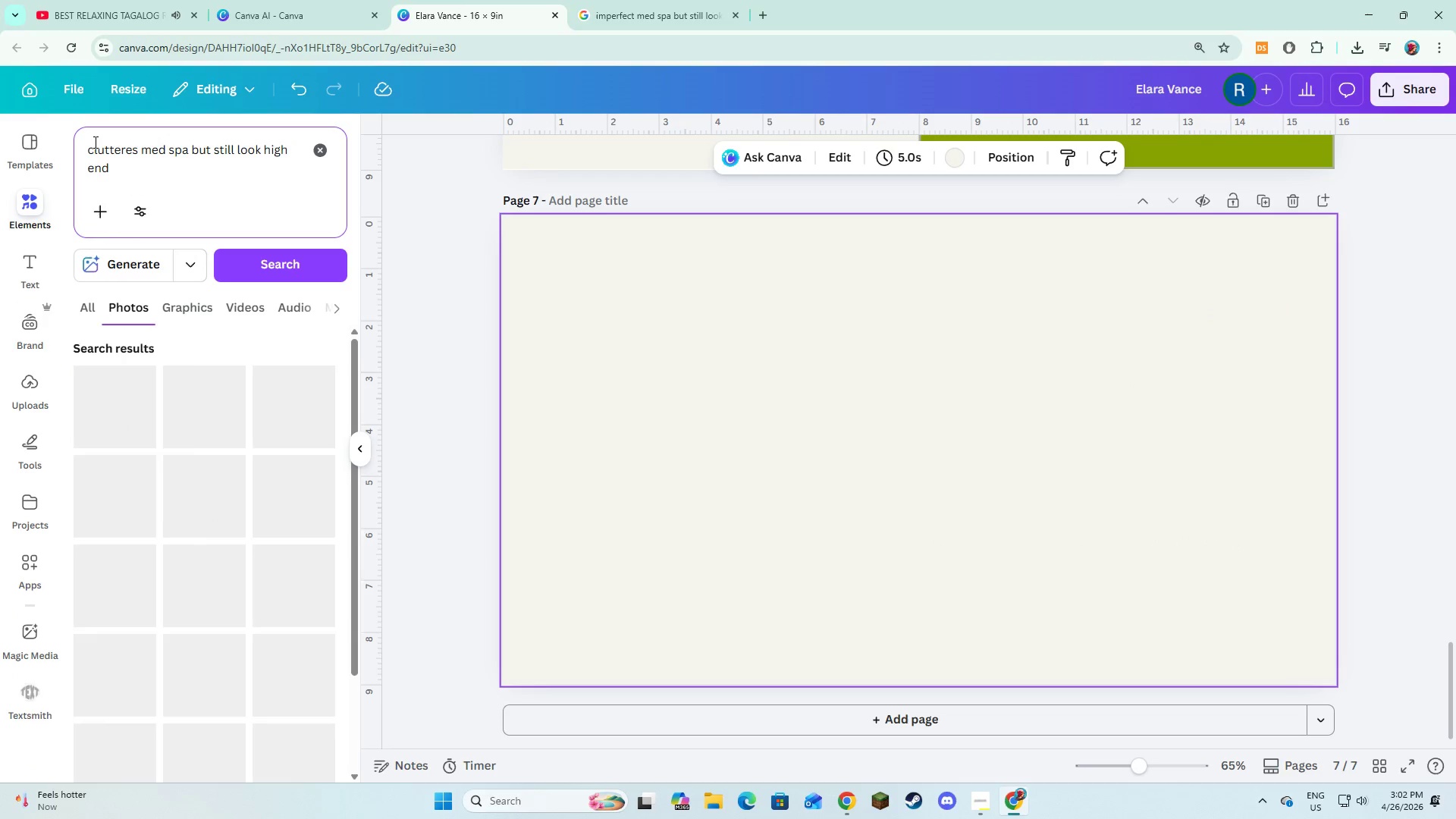 
key(Backspace)
 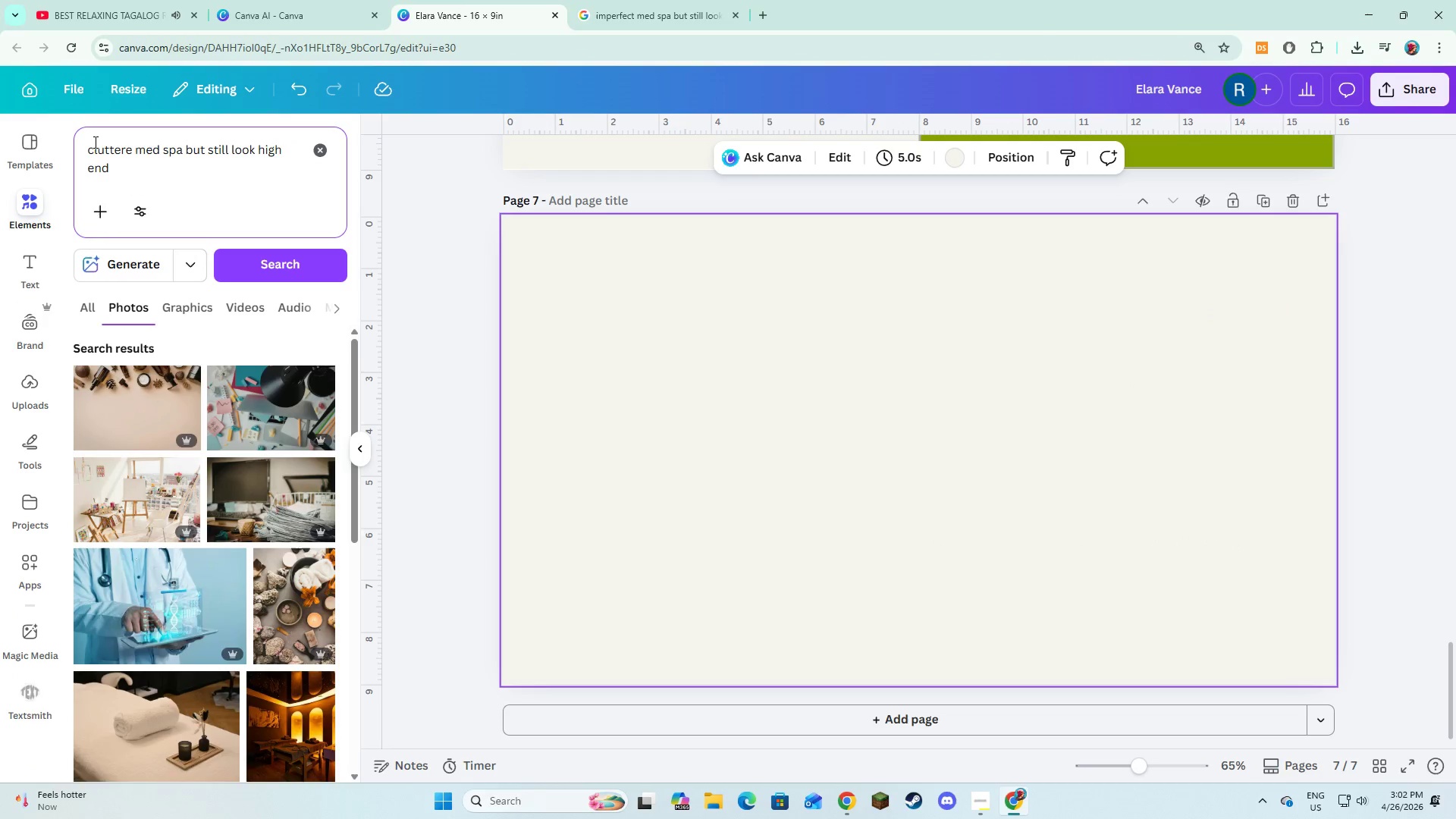 
key(D)
 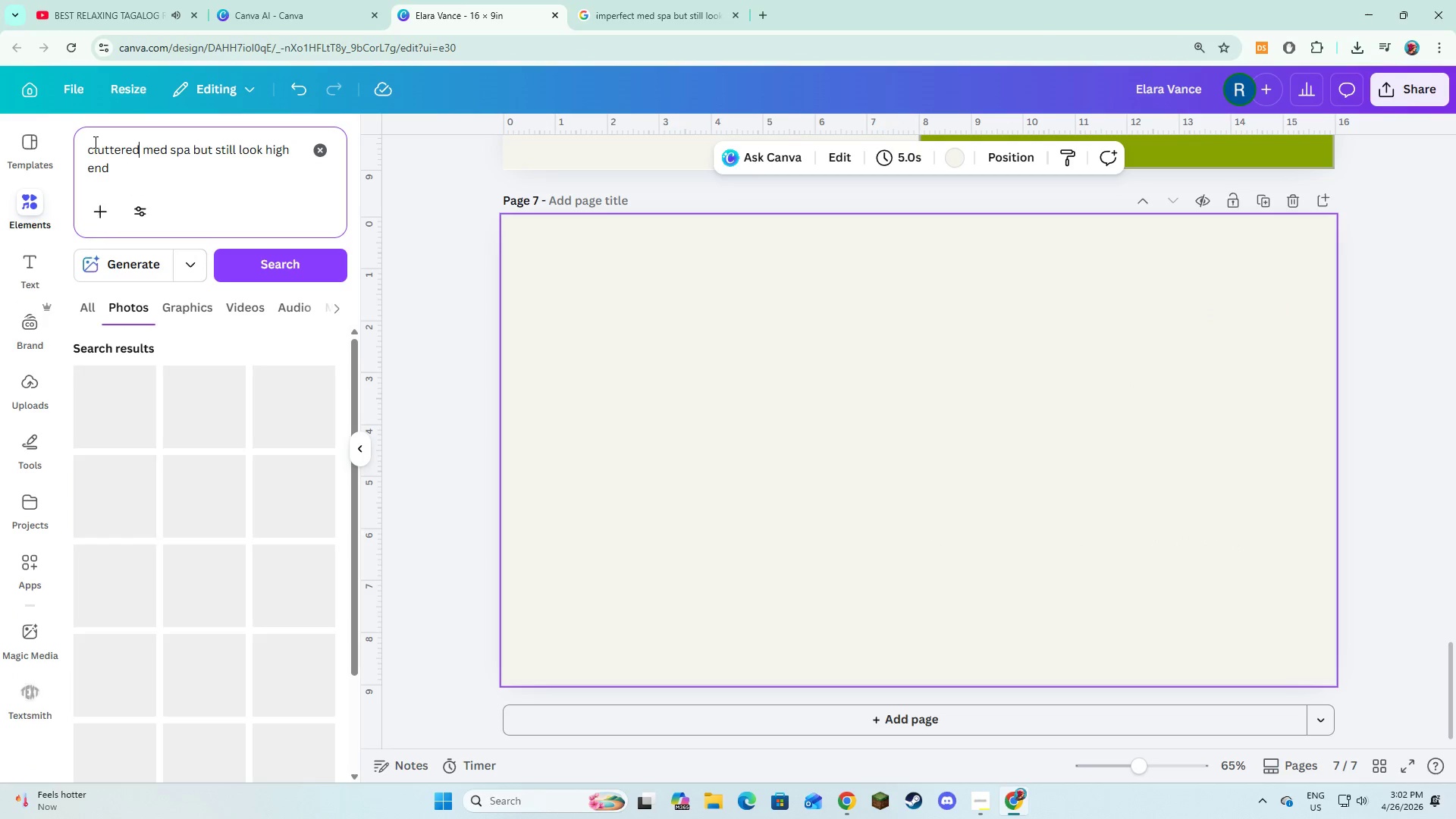 
key(Enter)
 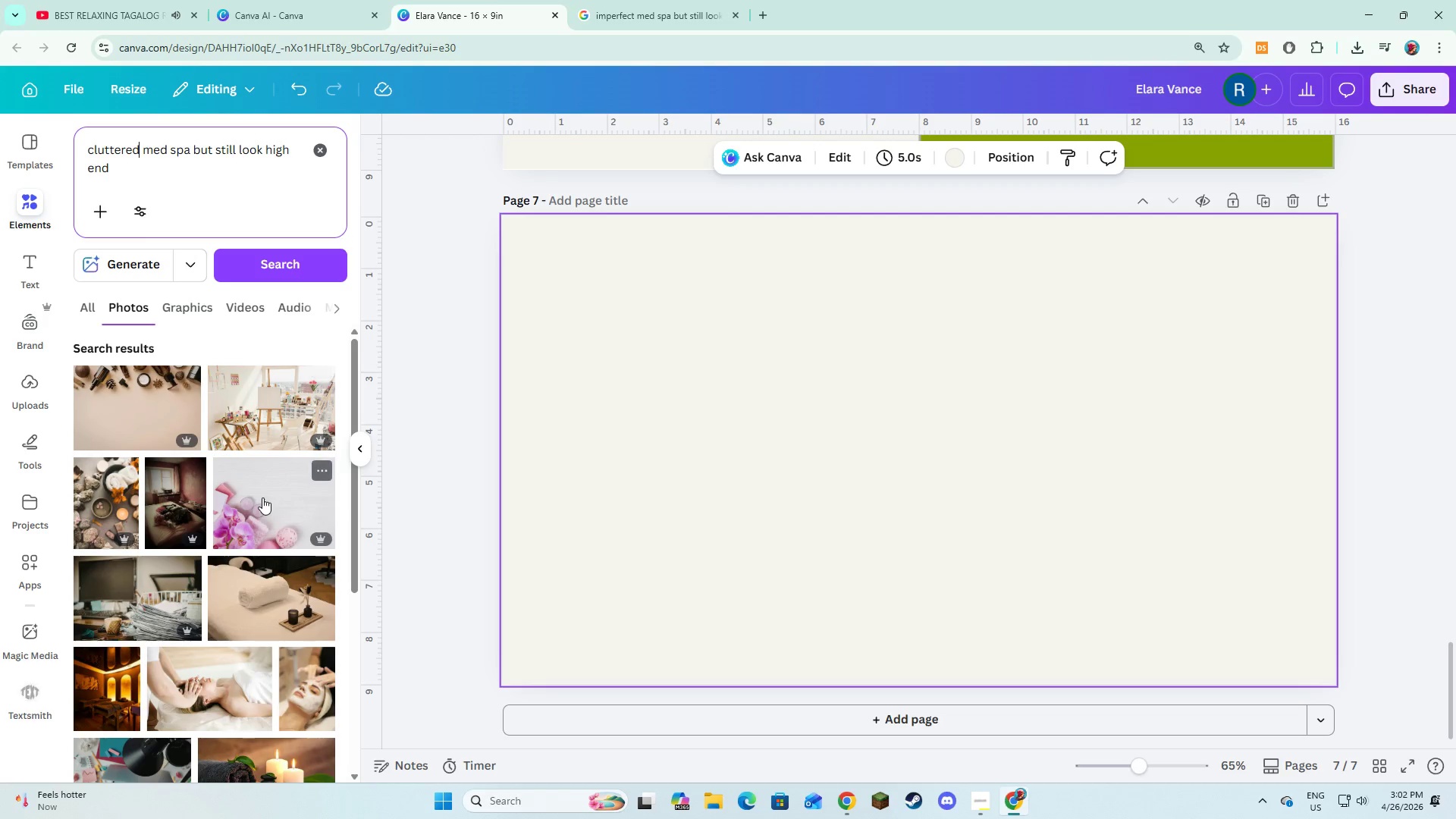 
scroll: coordinate [262, 497], scroll_direction: down, amount: 2.0
 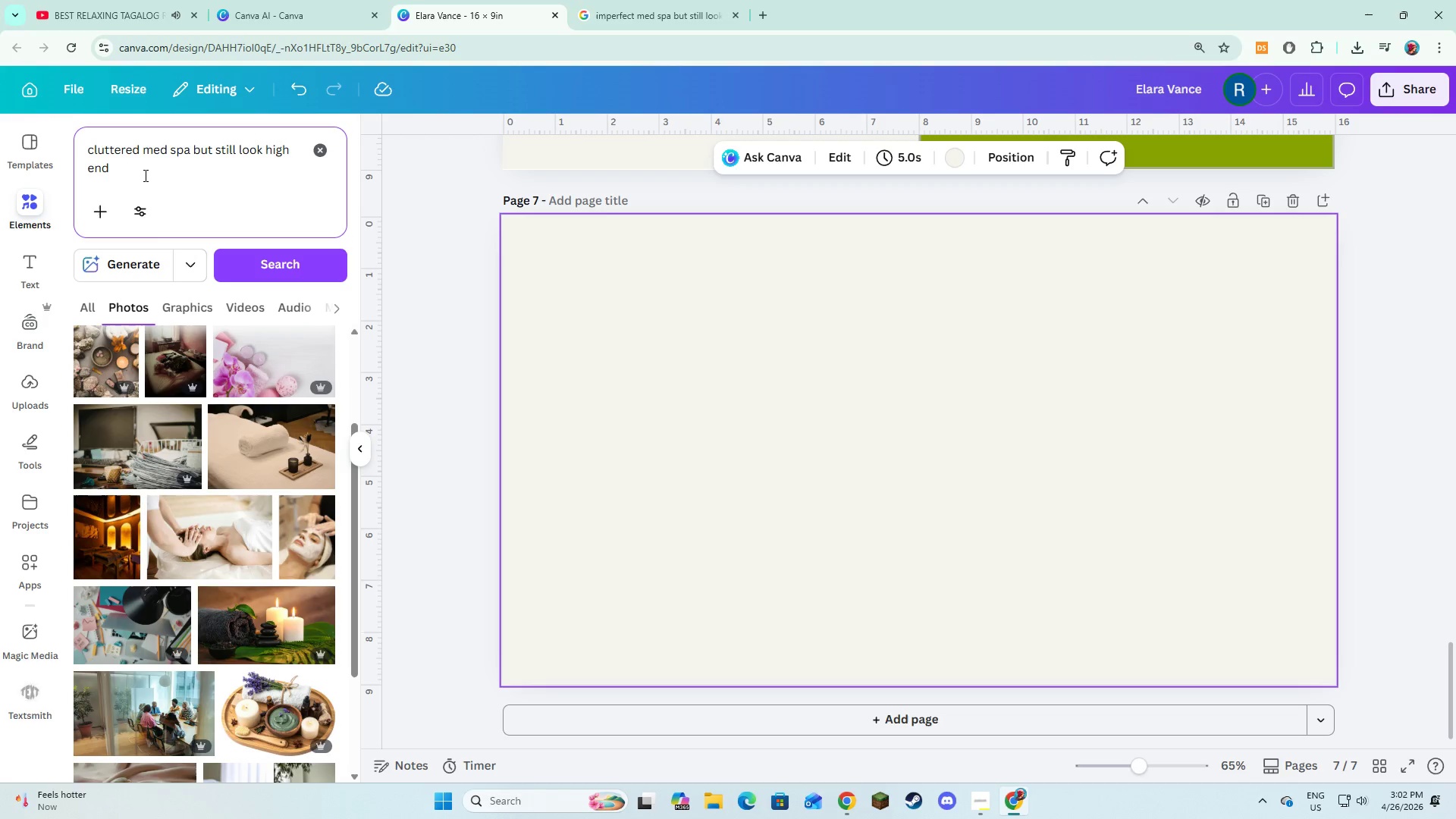 
left_click_drag(start_coordinate=[144, 175], to_coordinate=[79, 133])
 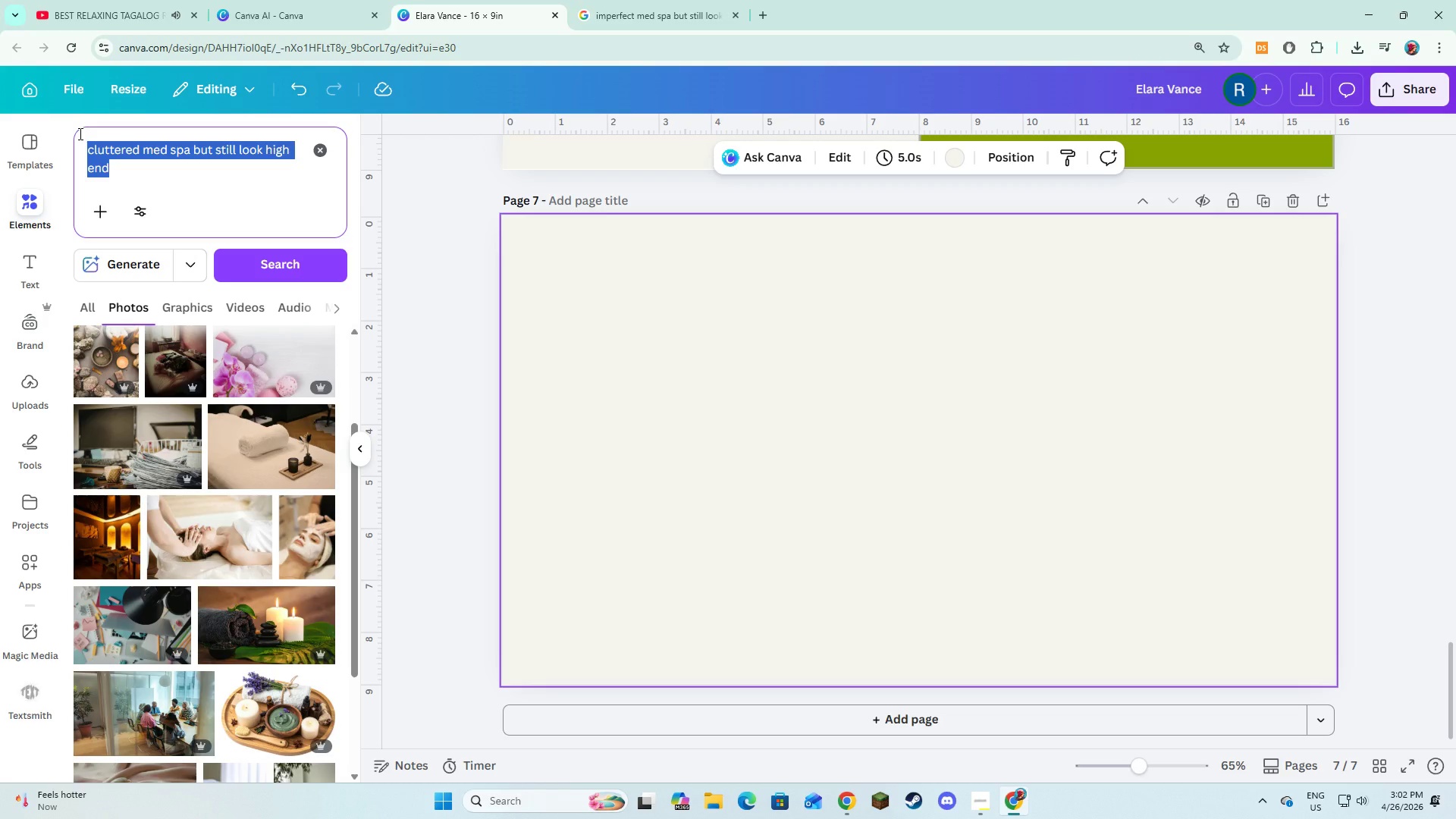 
key(Control+C)
 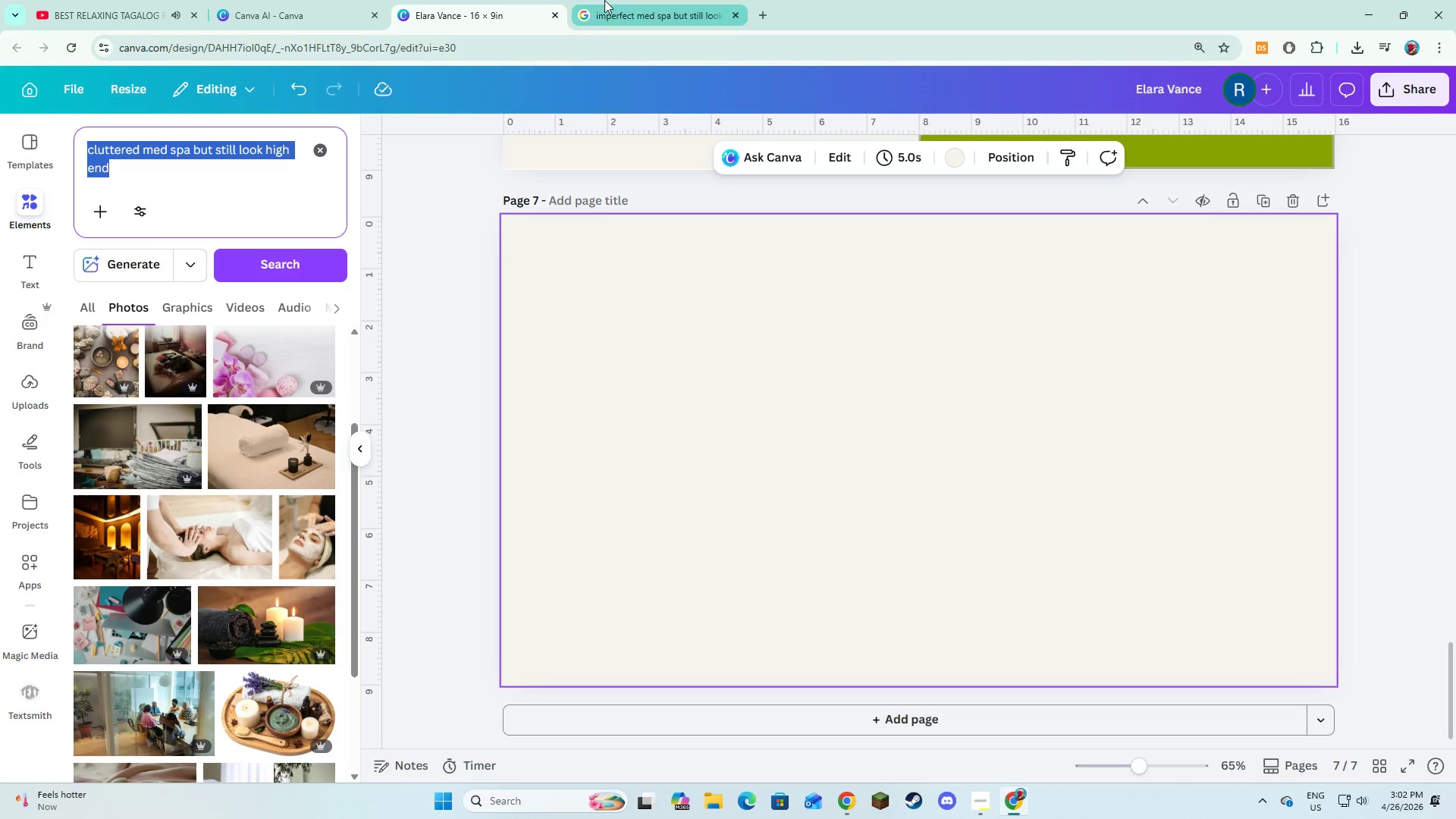 
left_click([605, 0])
 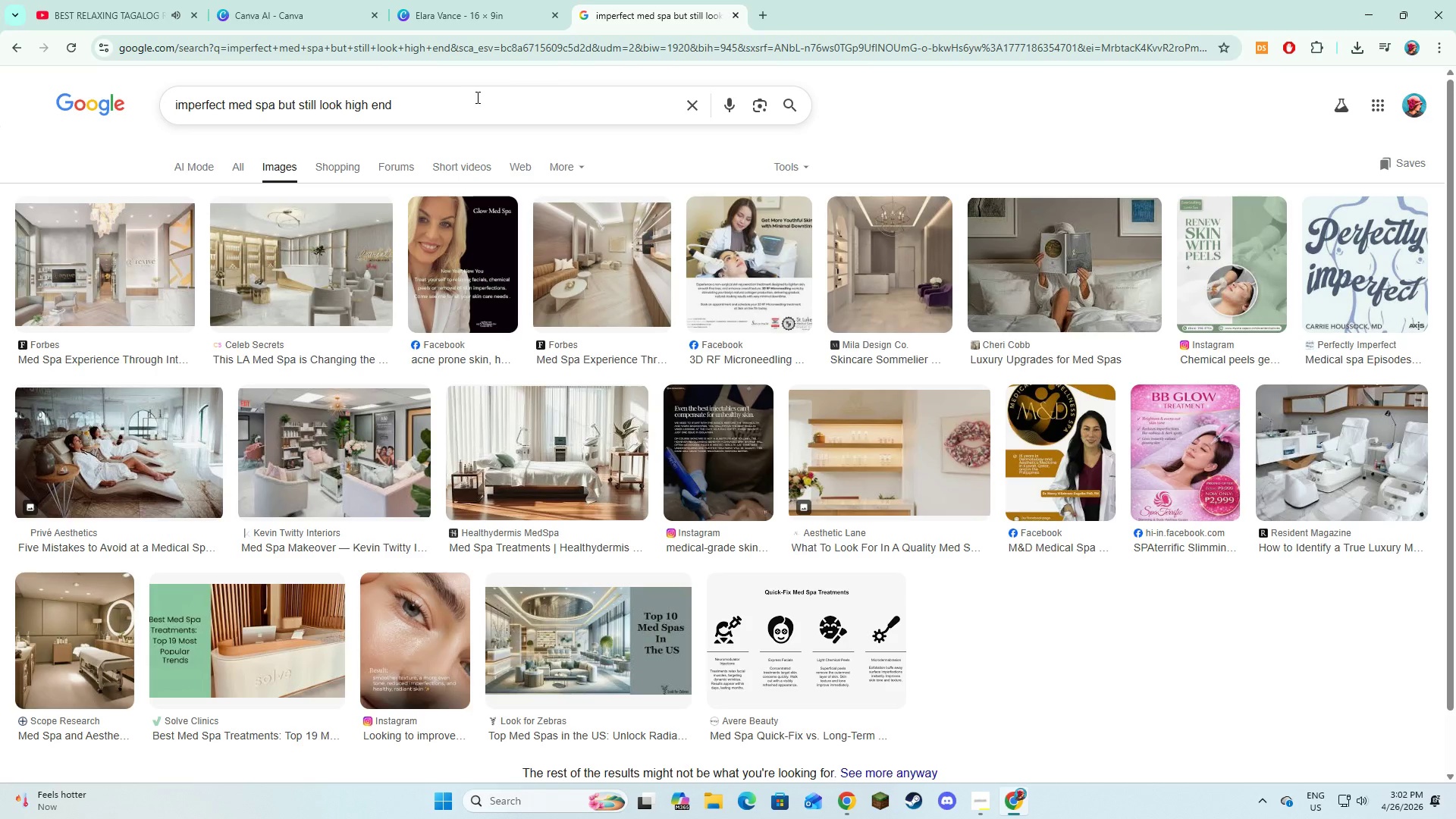 
left_click_drag(start_coordinate=[475, 97], to_coordinate=[66, 111])
 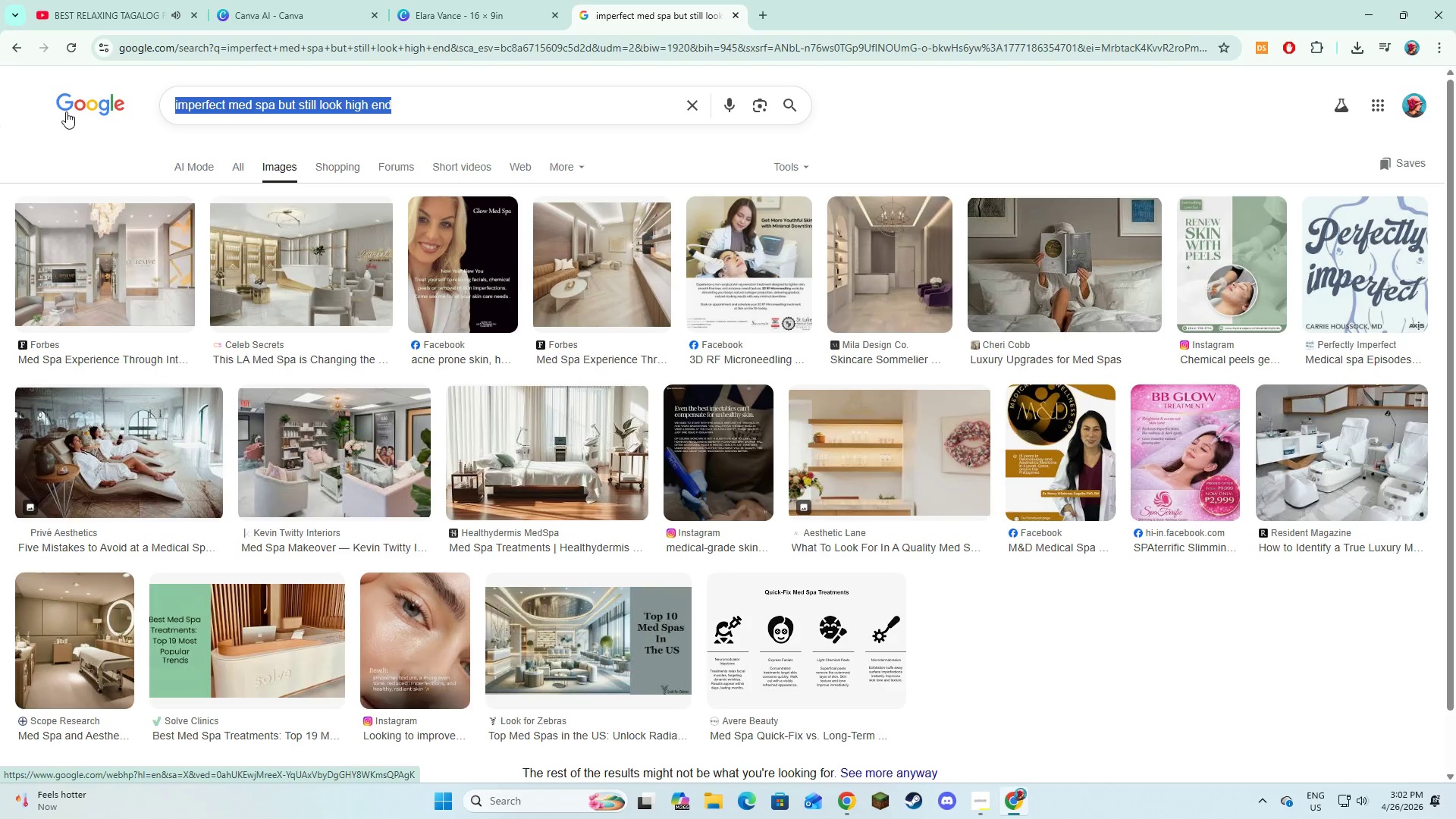 
key(Control+V)
 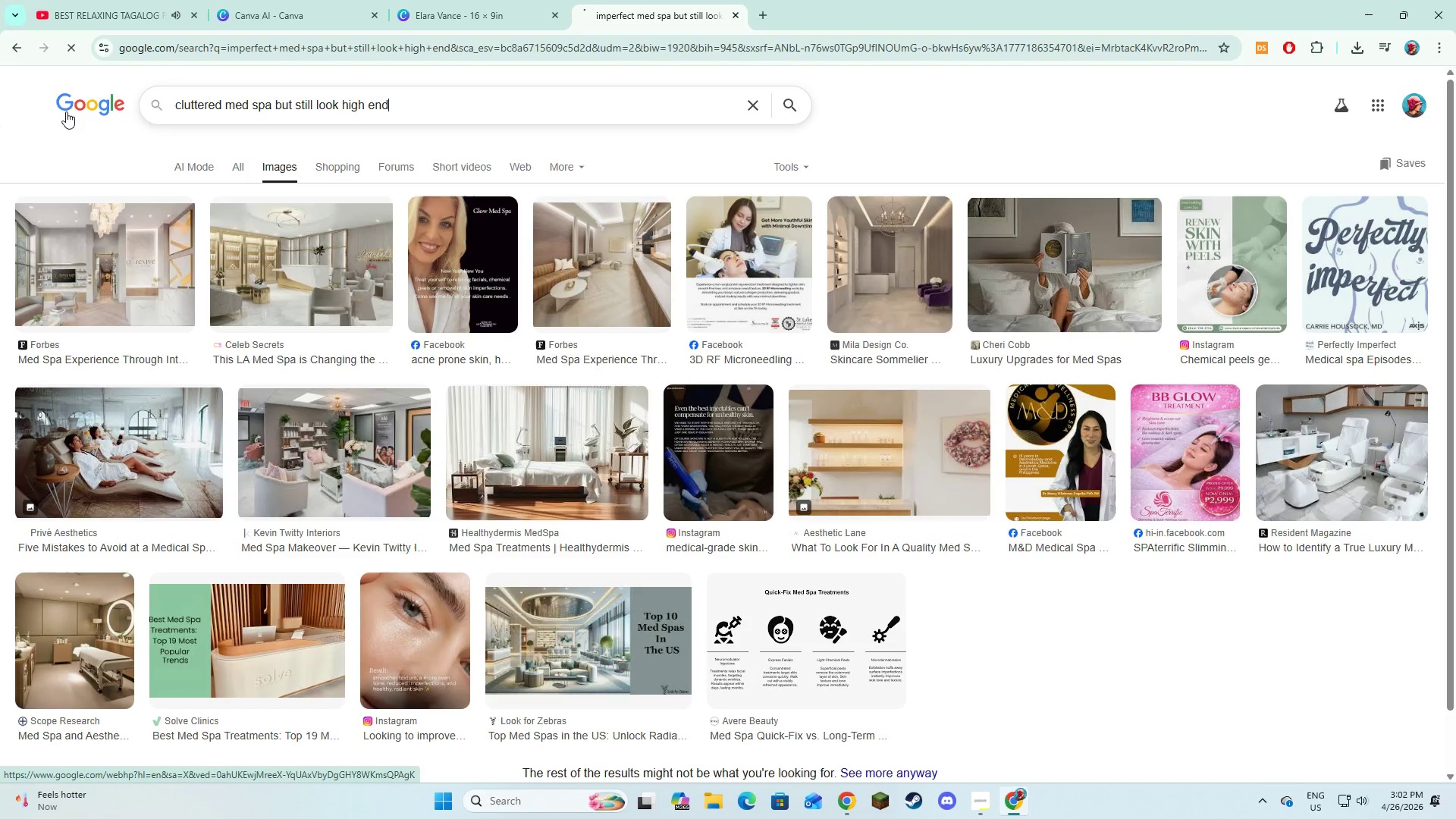 
key(NumpadEnter)
 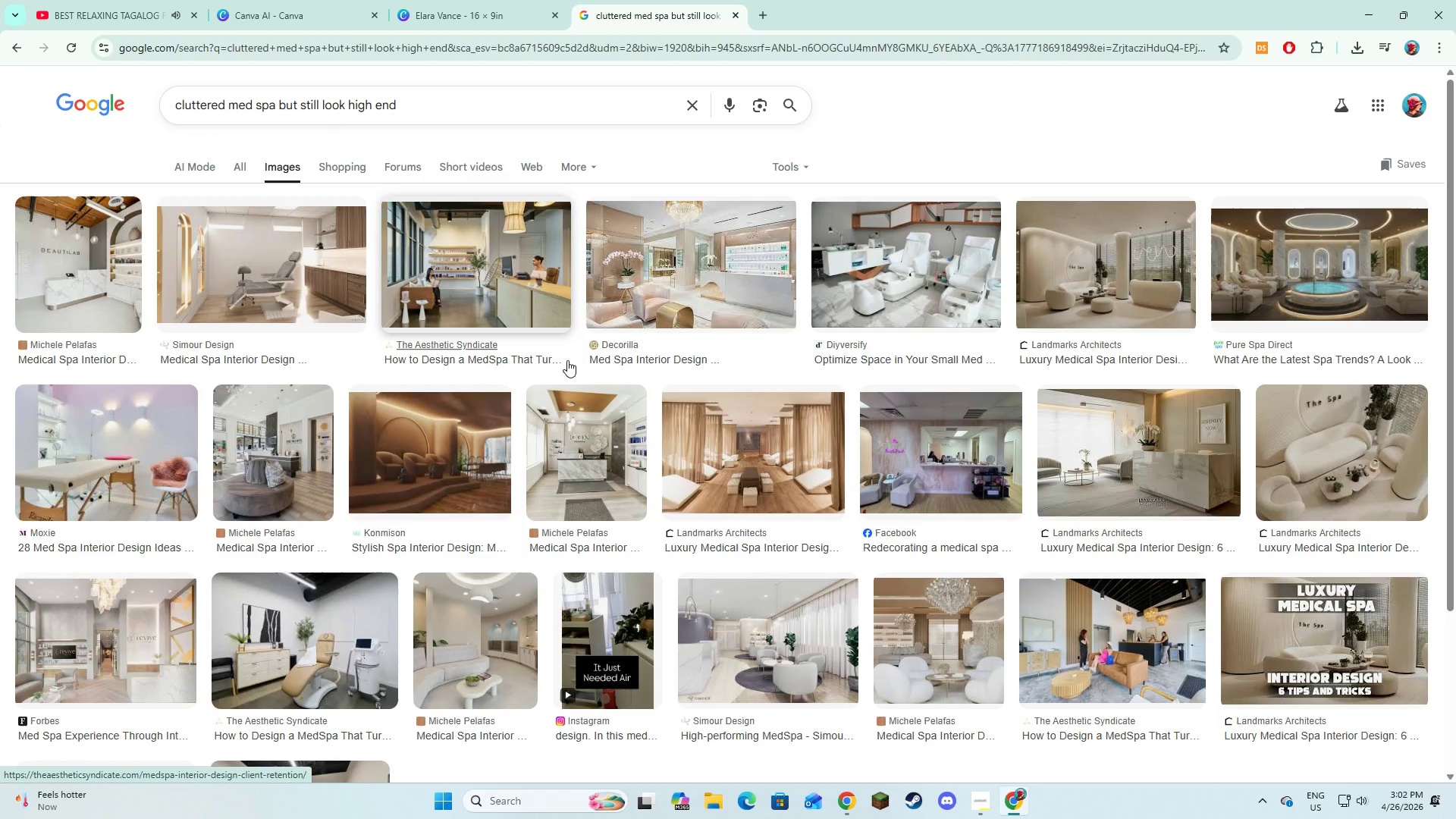 
wait(6.84)
 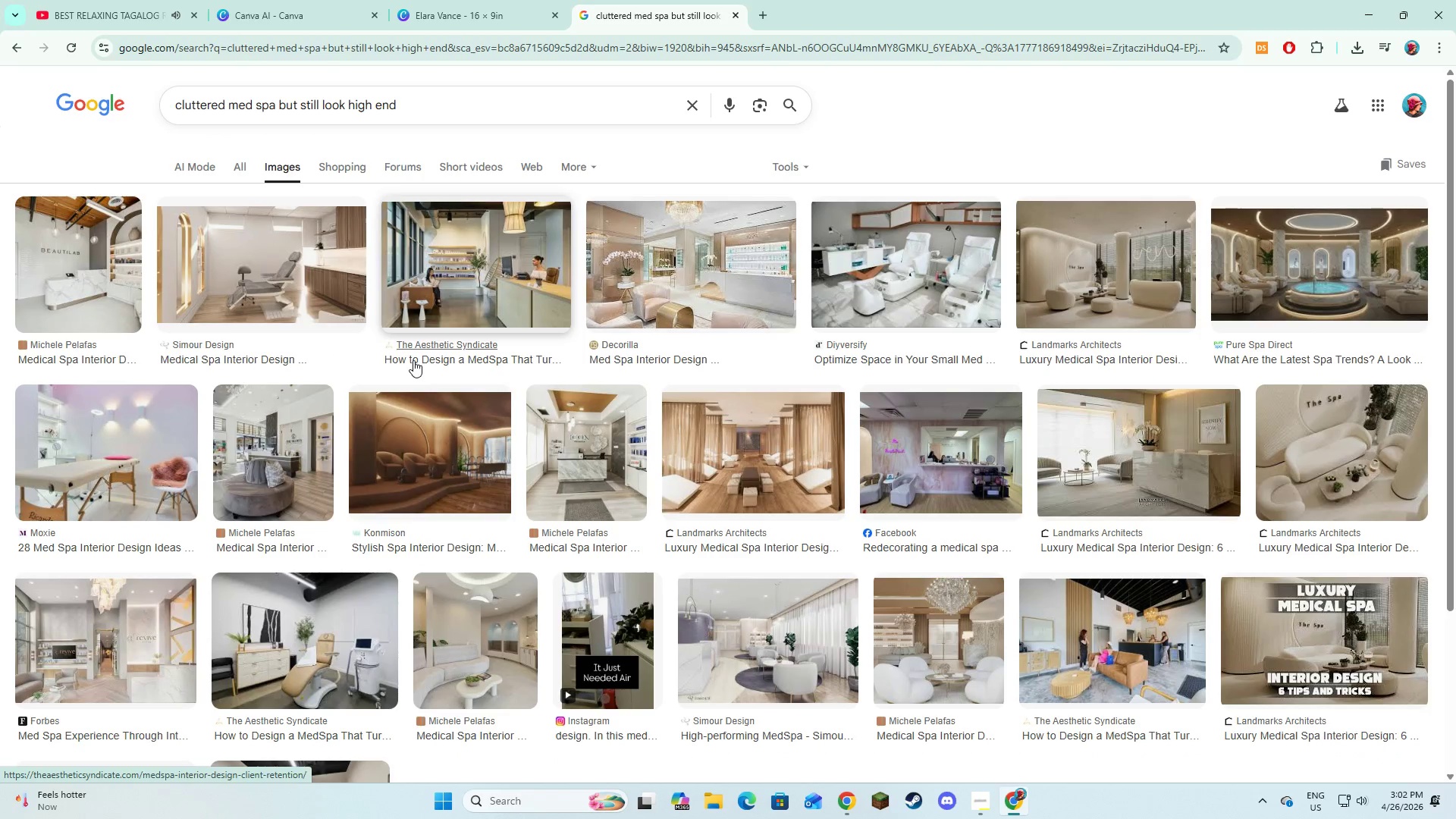 
scroll: coordinate [563, 536], scroll_direction: down, amount: 3.0
 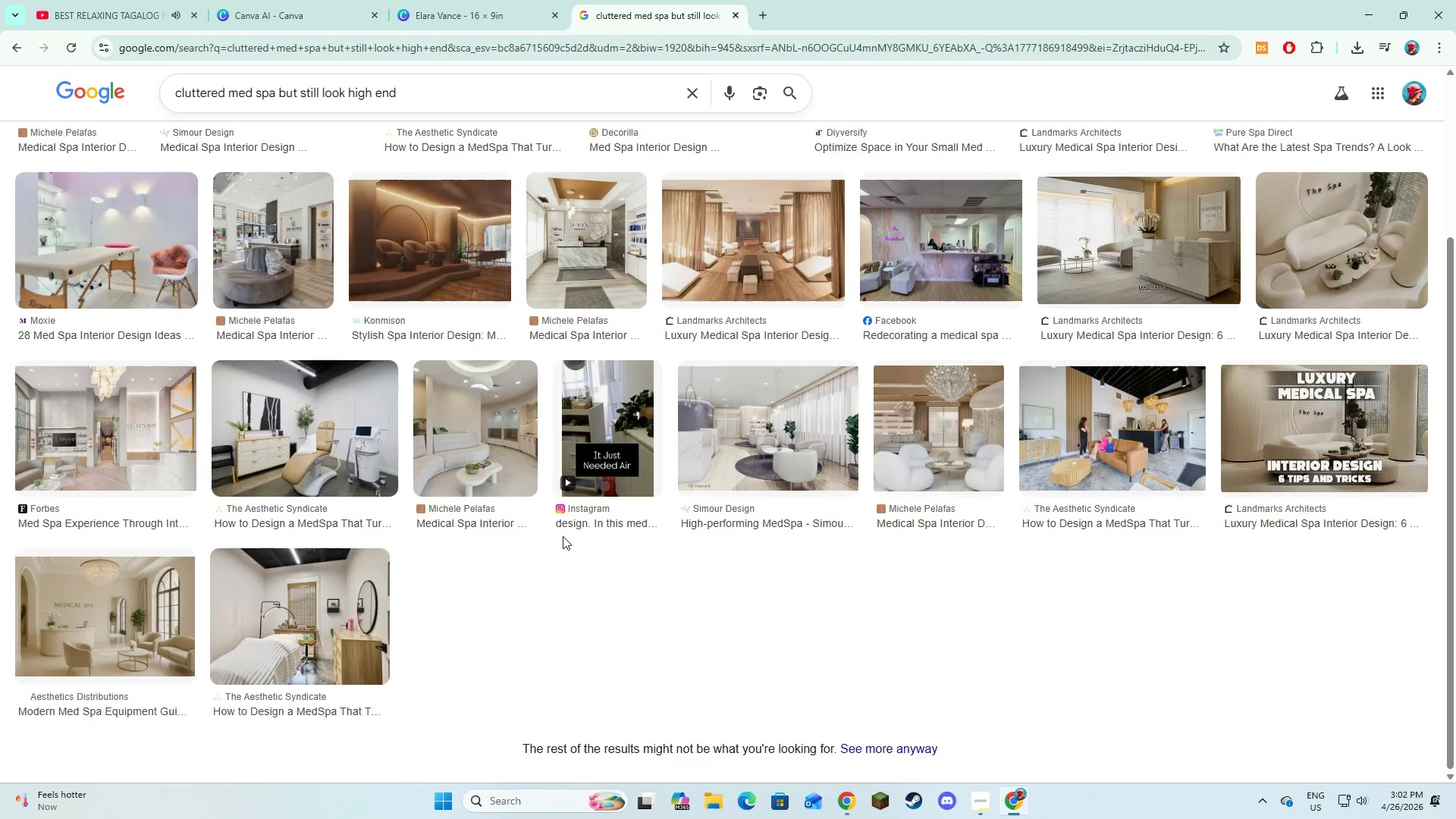 
scroll: coordinate [560, 522], scroll_direction: up, amount: 5.0
 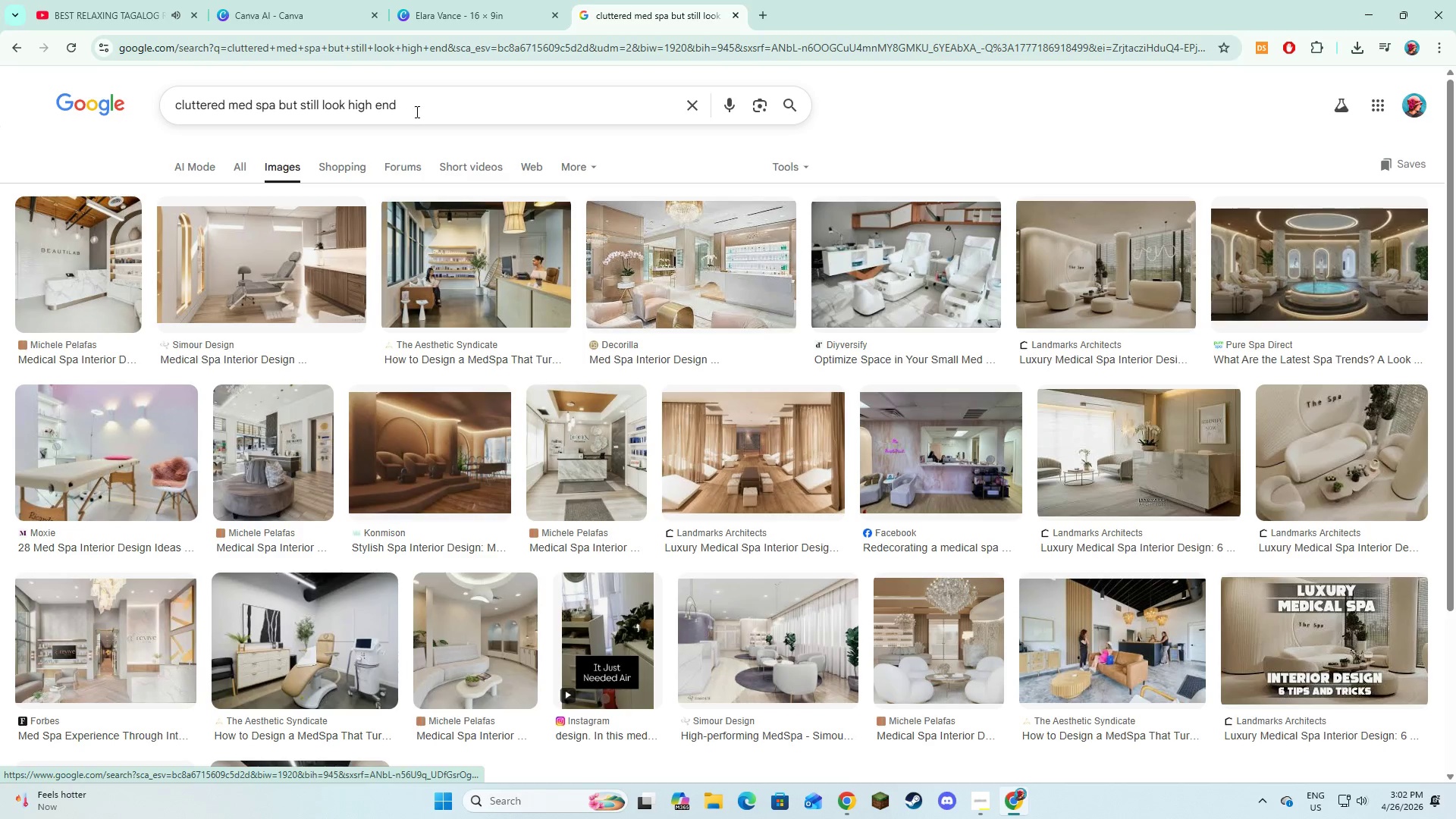 
left_click_drag(start_coordinate=[416, 111], to_coordinate=[132, 104])
 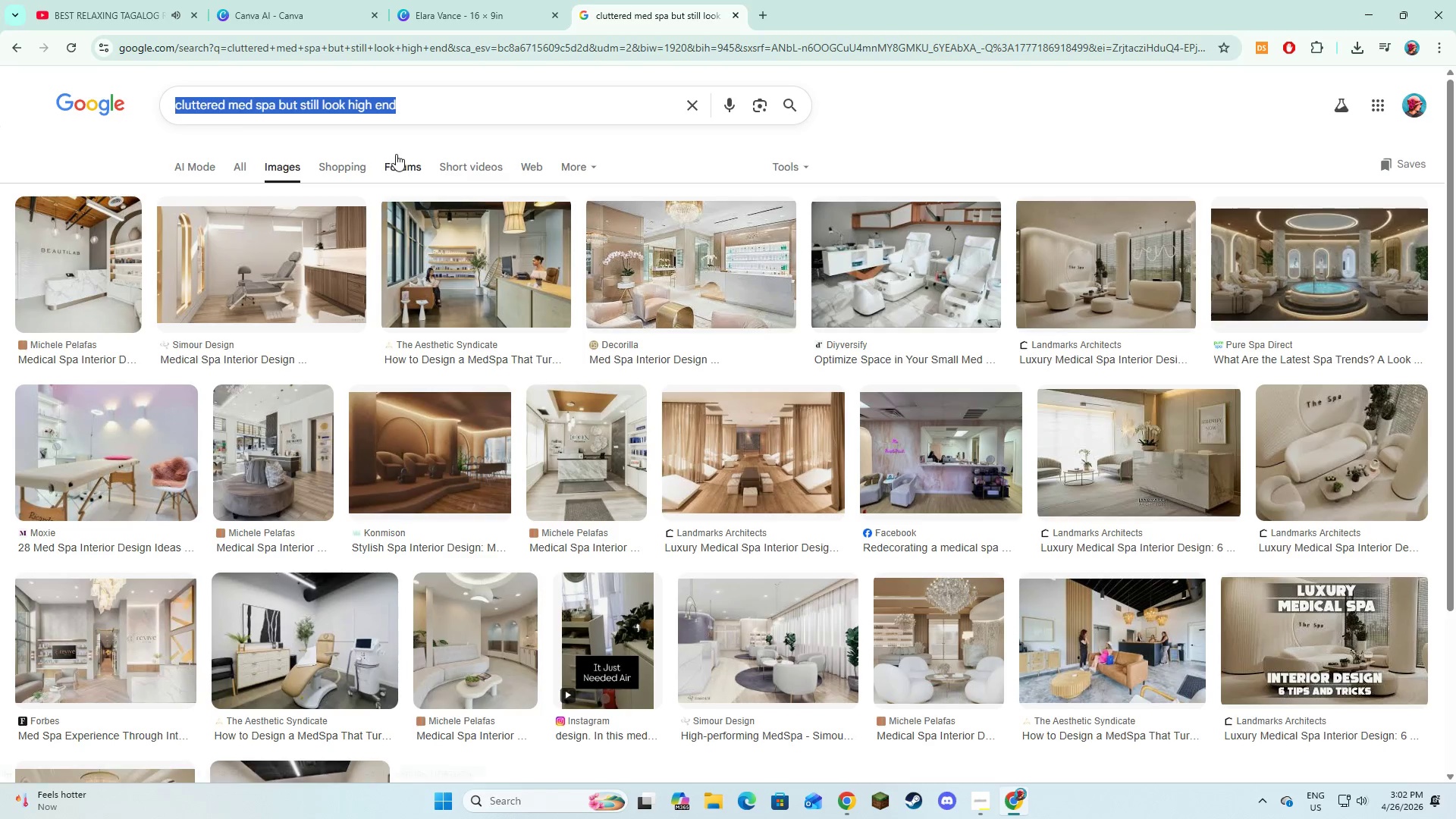 
key(Control+C)
 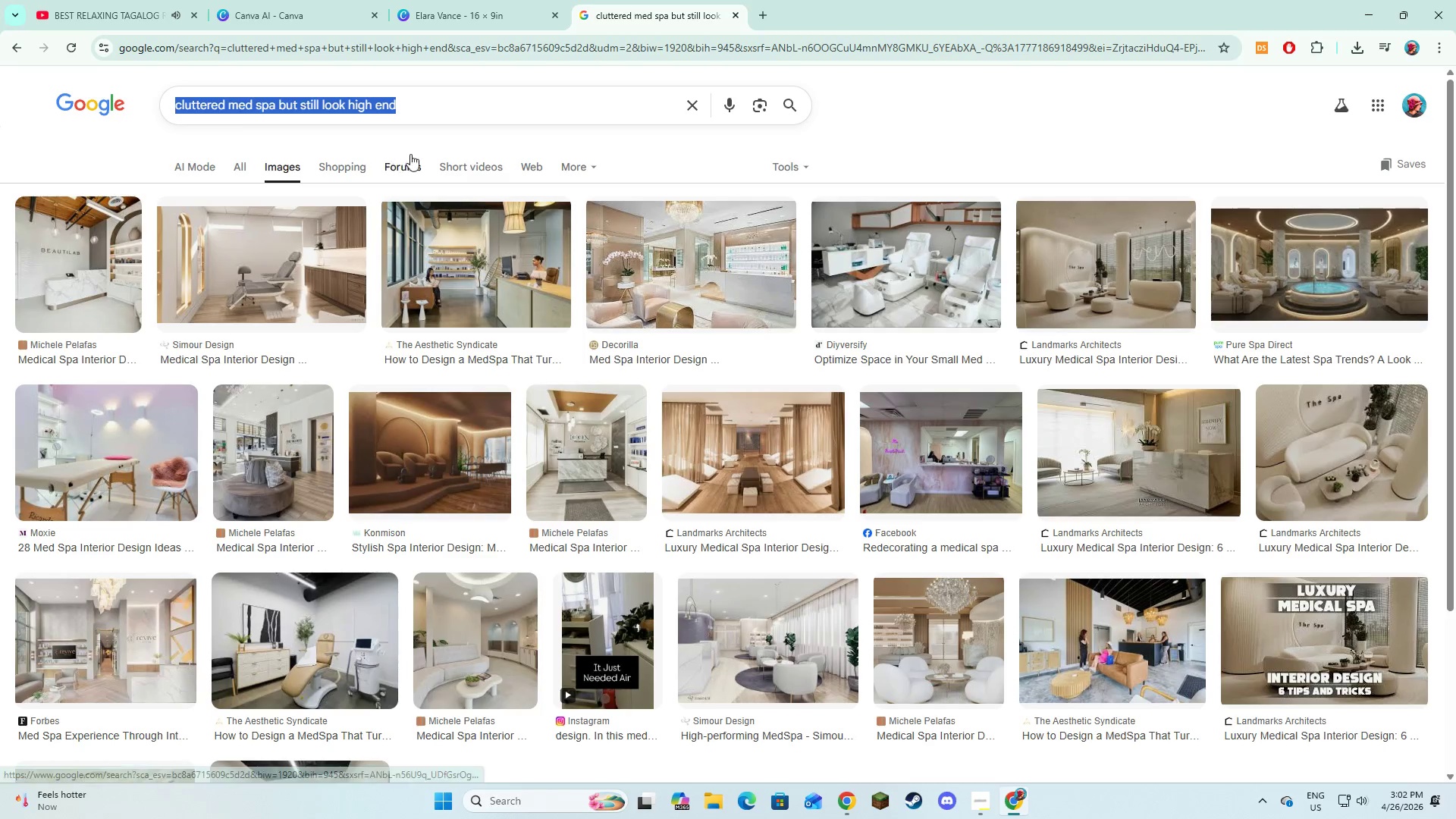 
key(Control+C)
 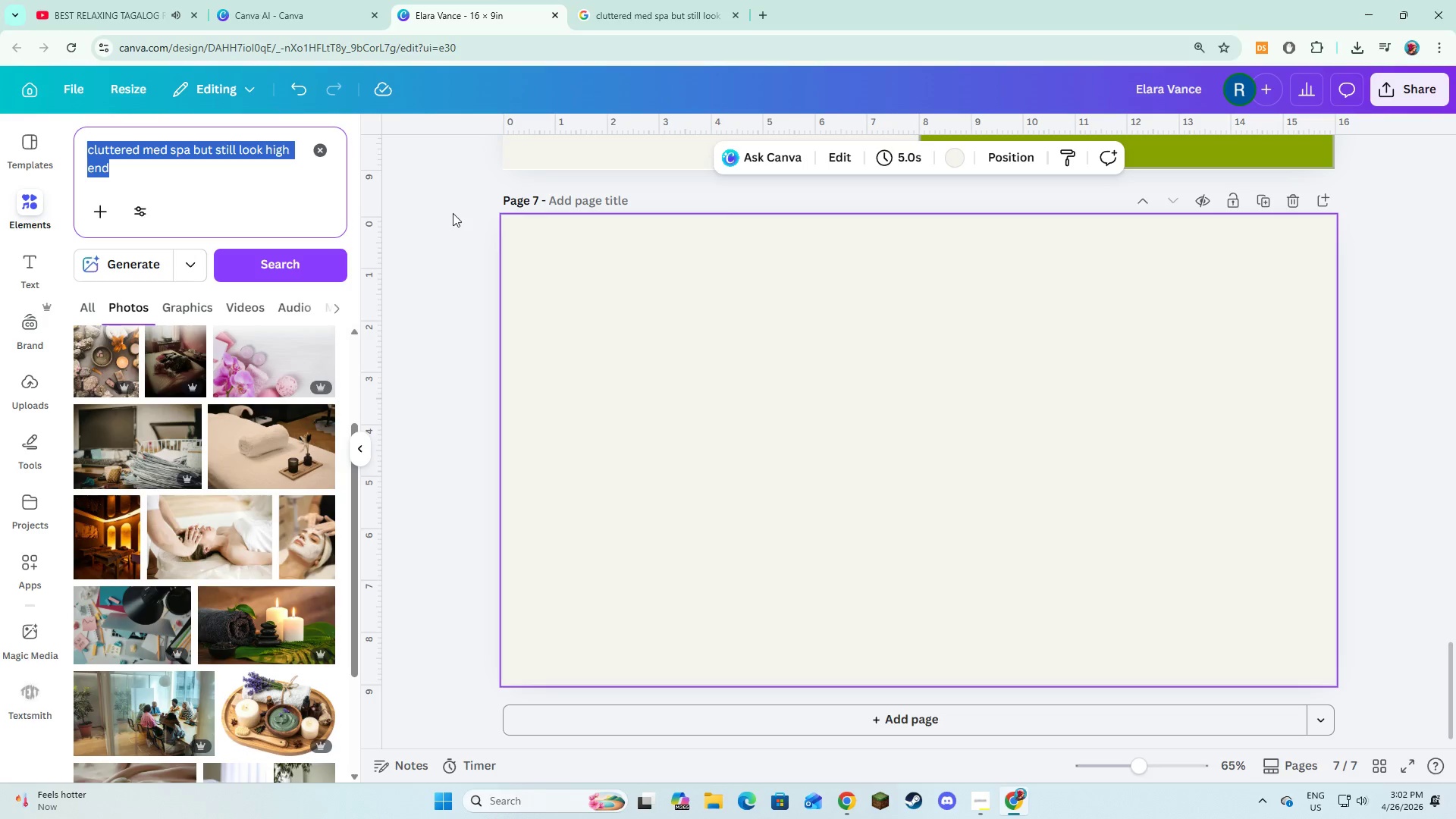 
left_click([272, 0])
 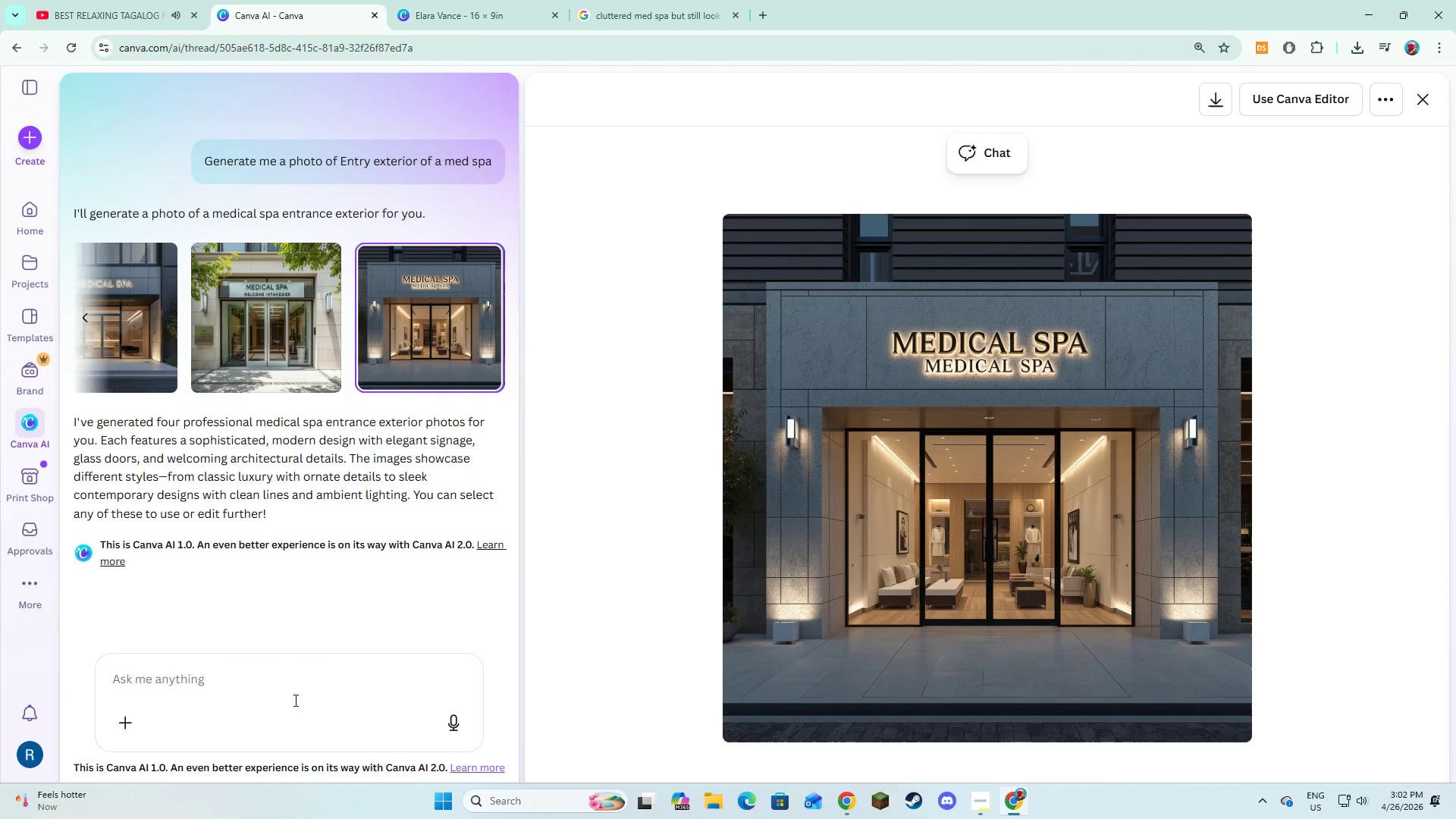 
left_click([294, 686])
 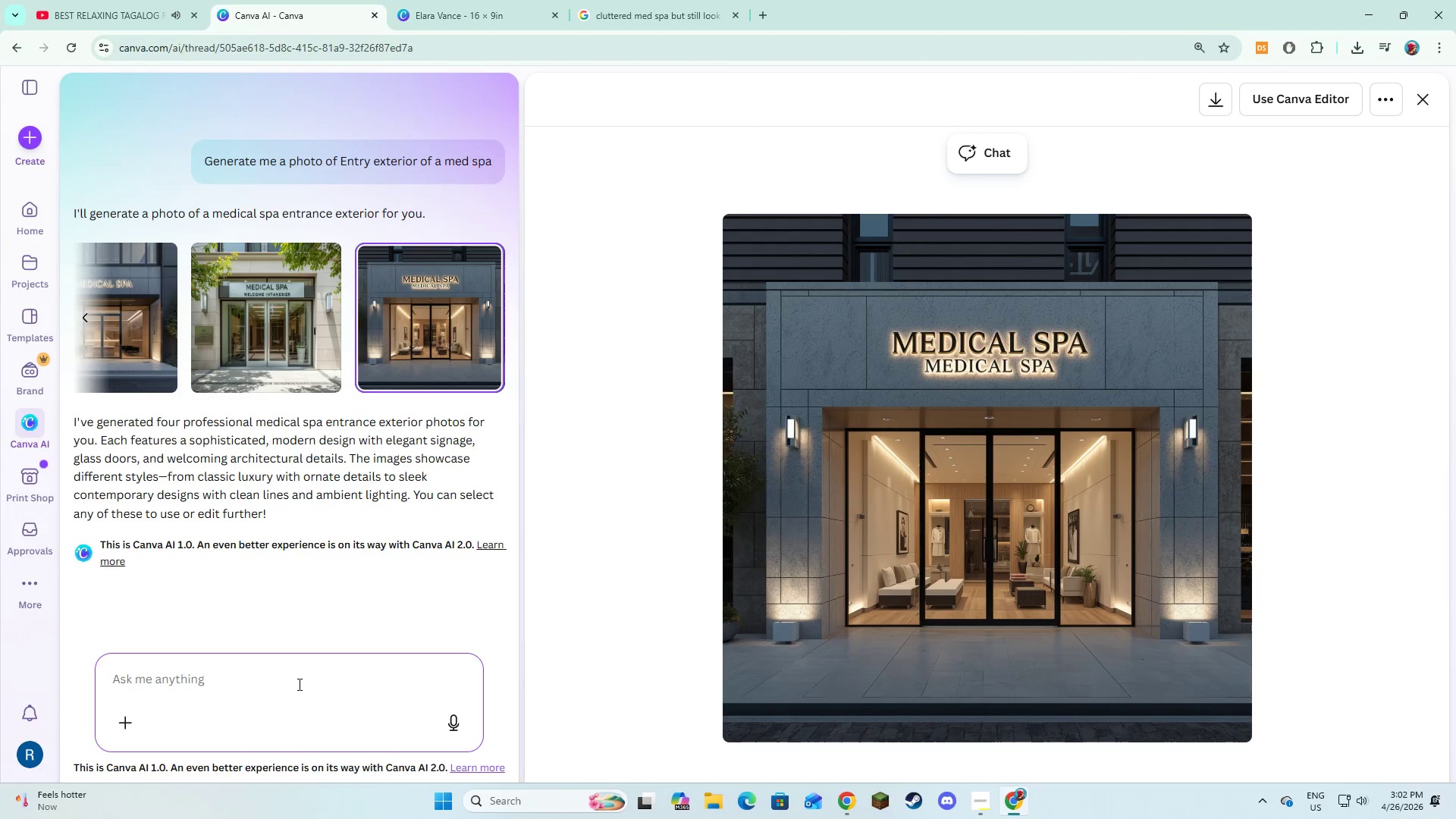 
type(f)
key(Backspace)
type(generate me a photo of )
 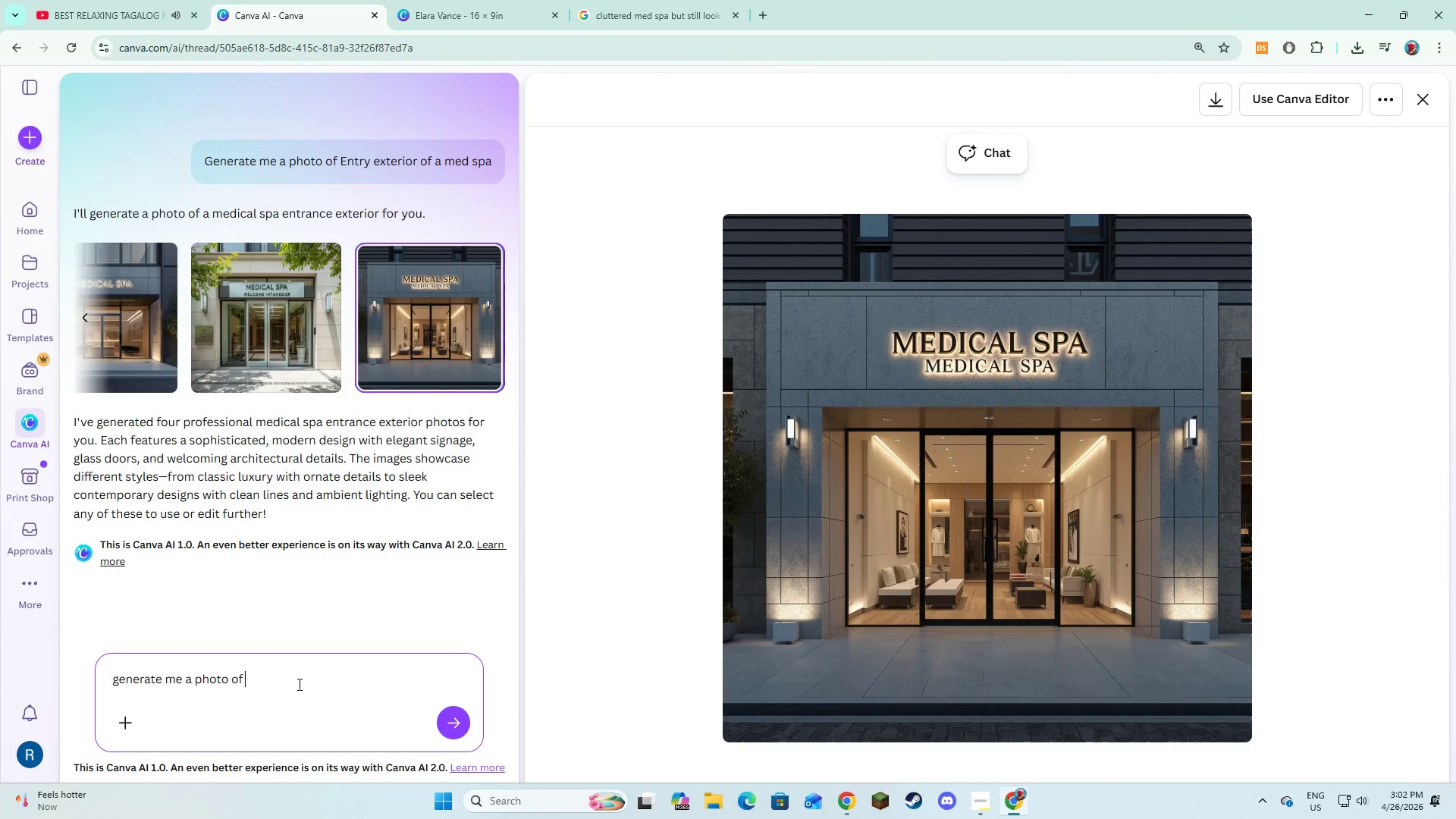 
key(Control+C)
 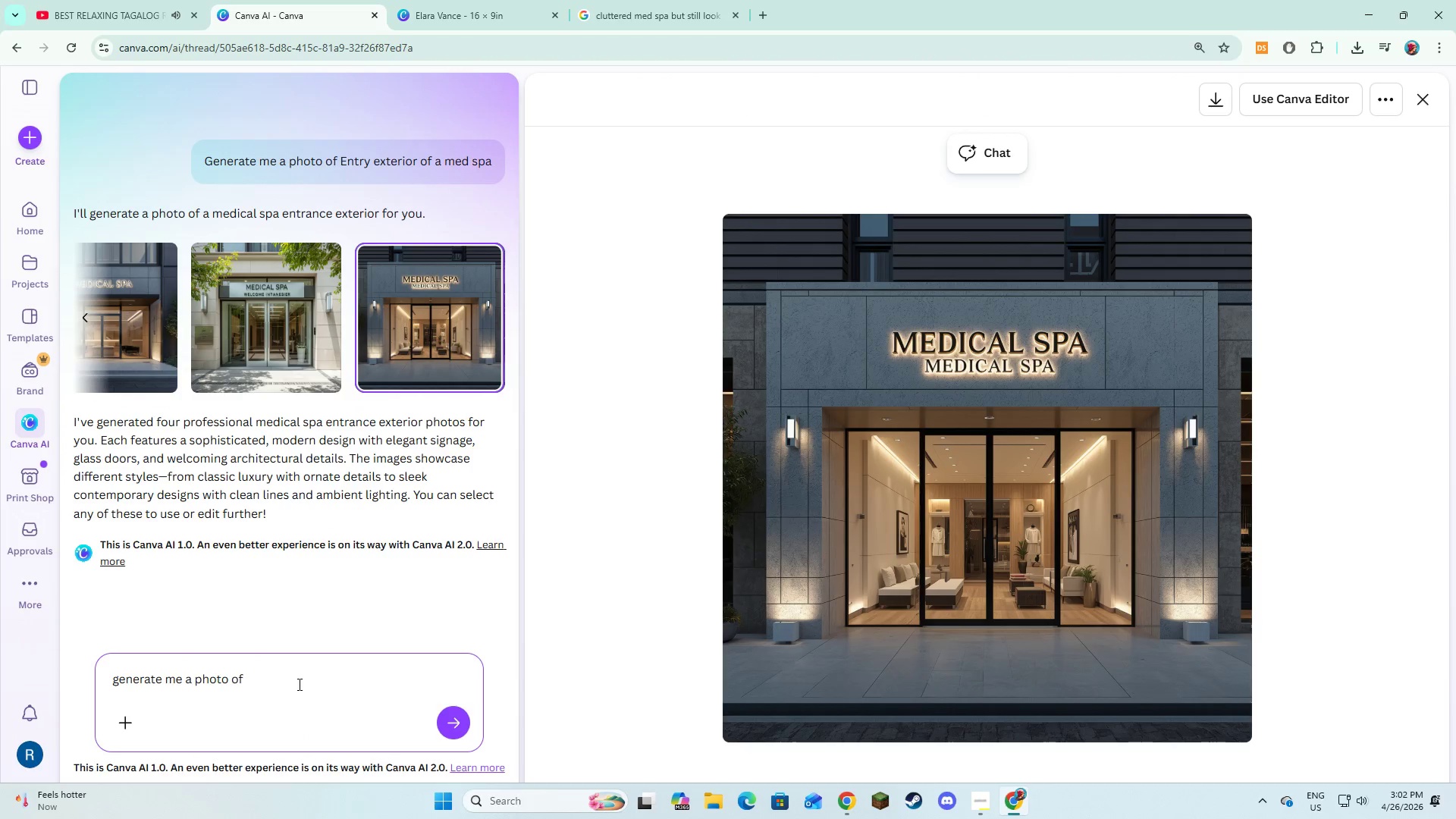 
key(Meta+V)
 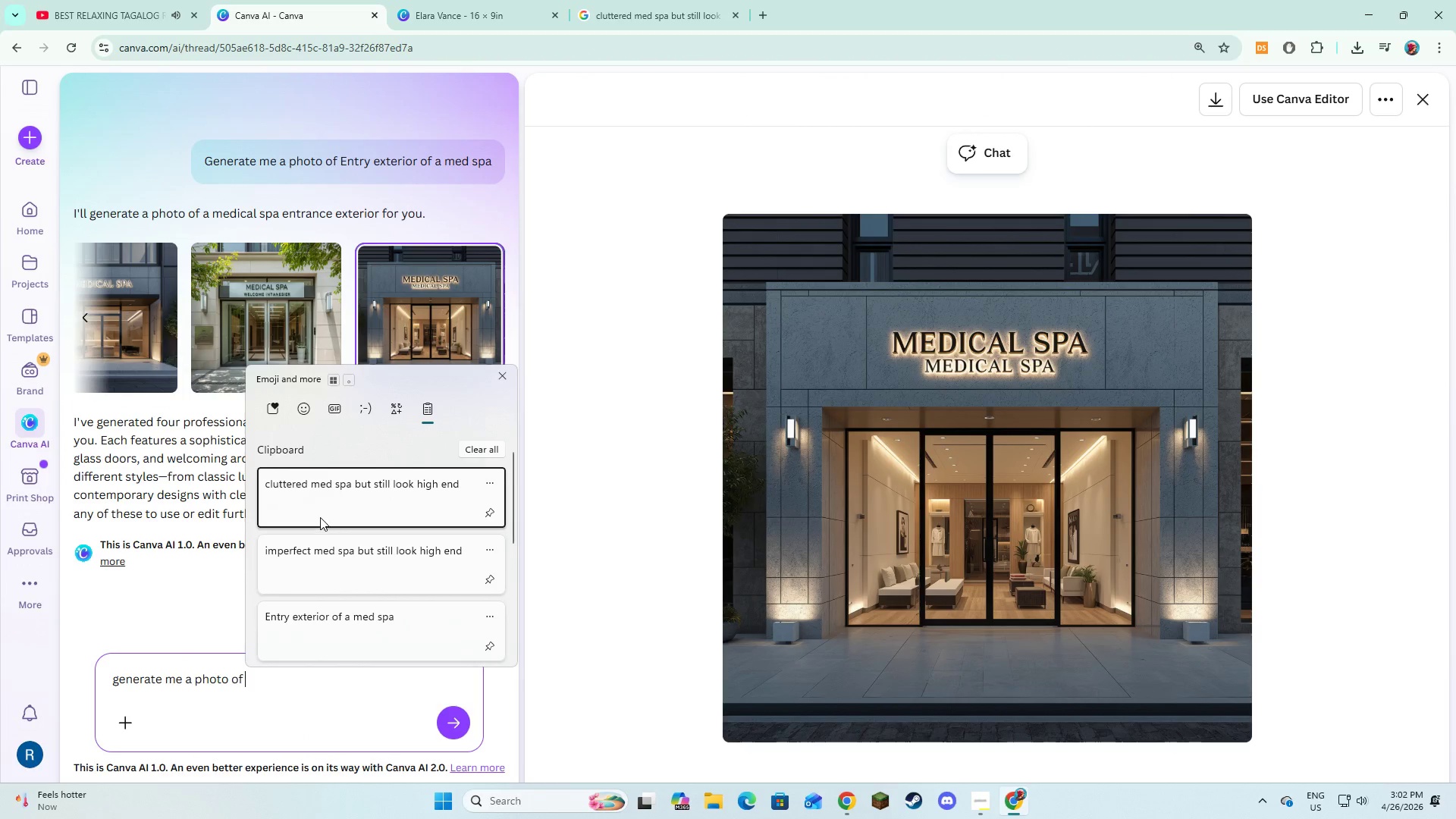 
left_click([320, 513])
 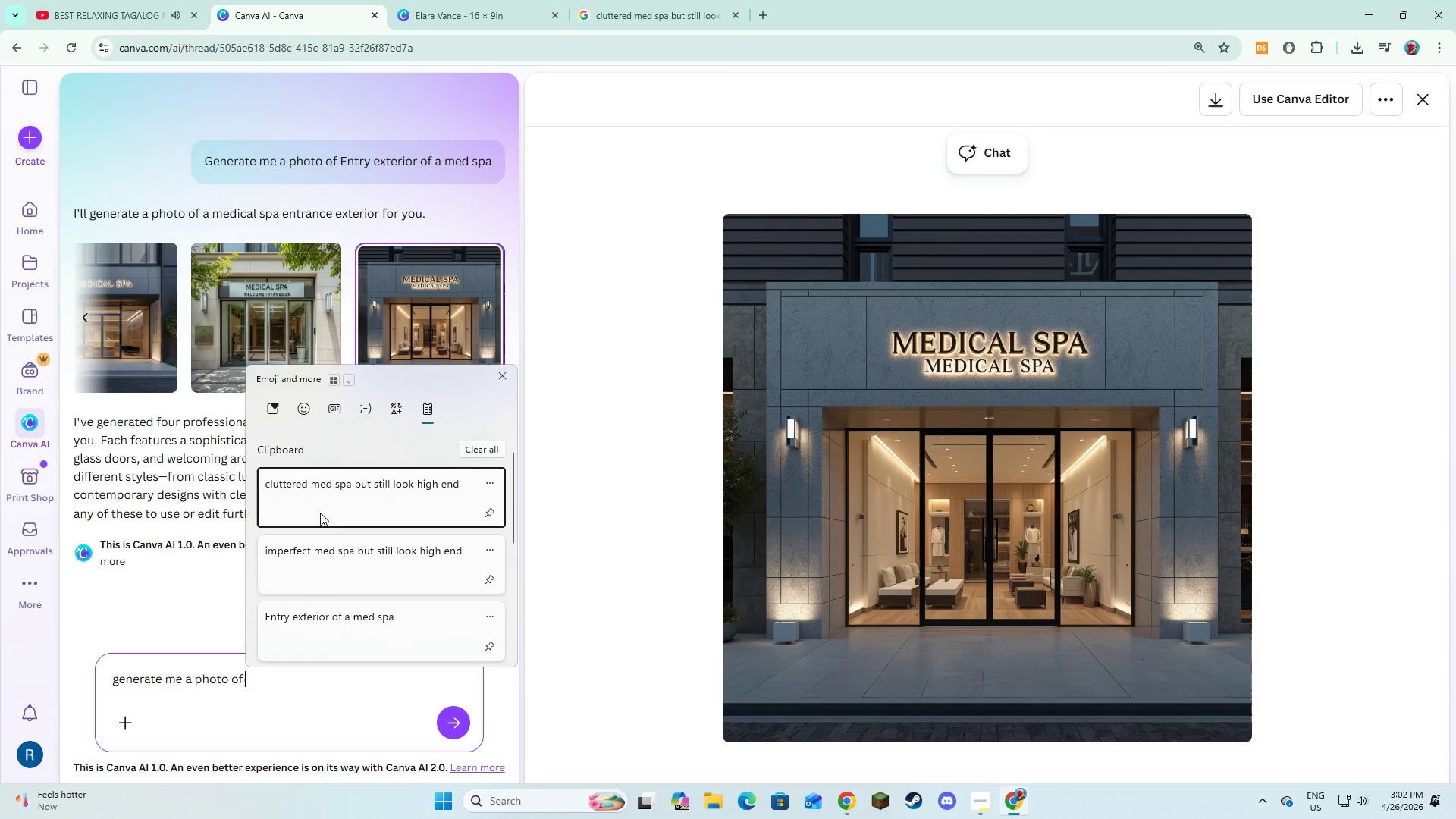 
key(Control+ControlLeft)
 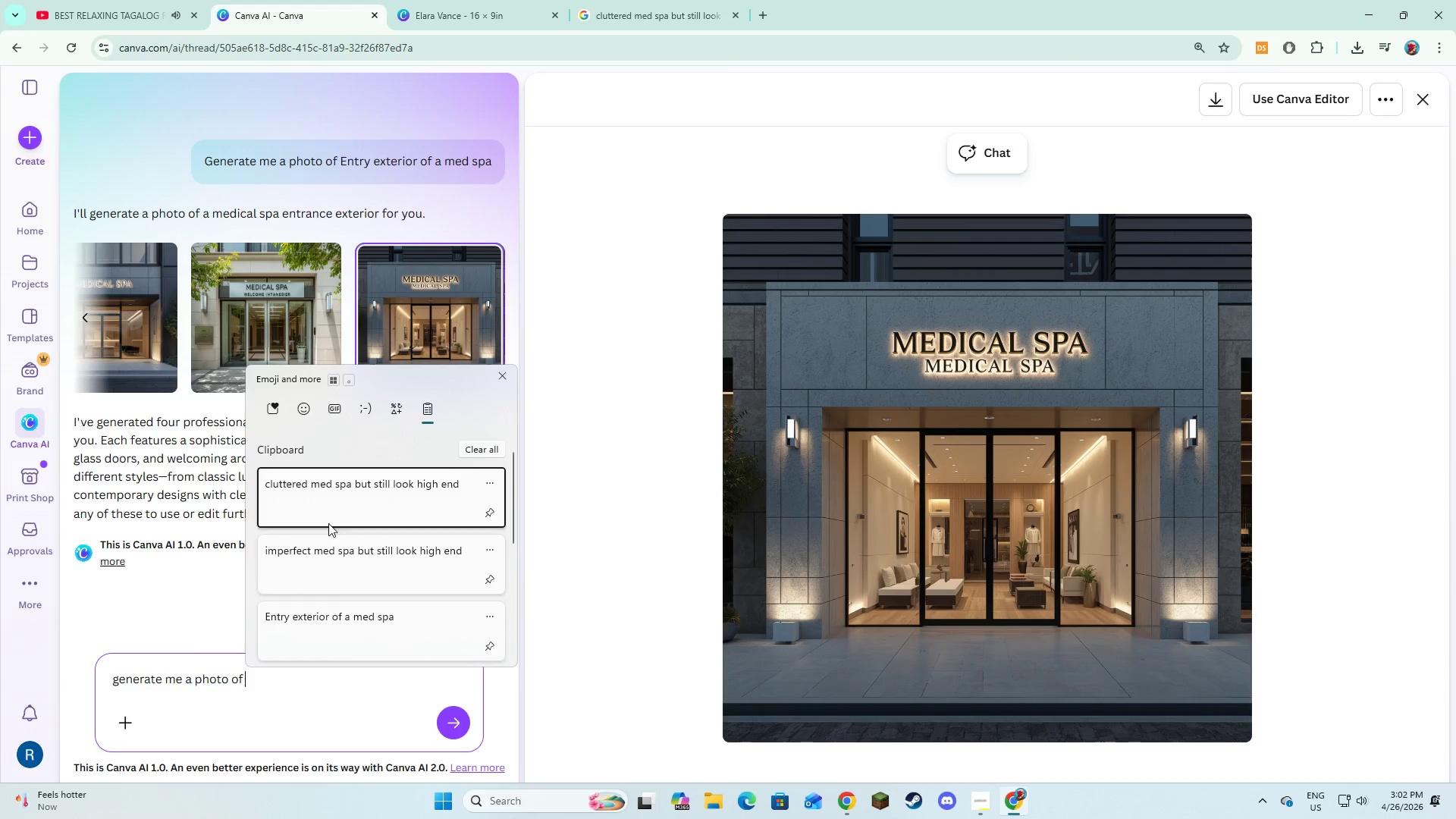 
key(Control+V)
 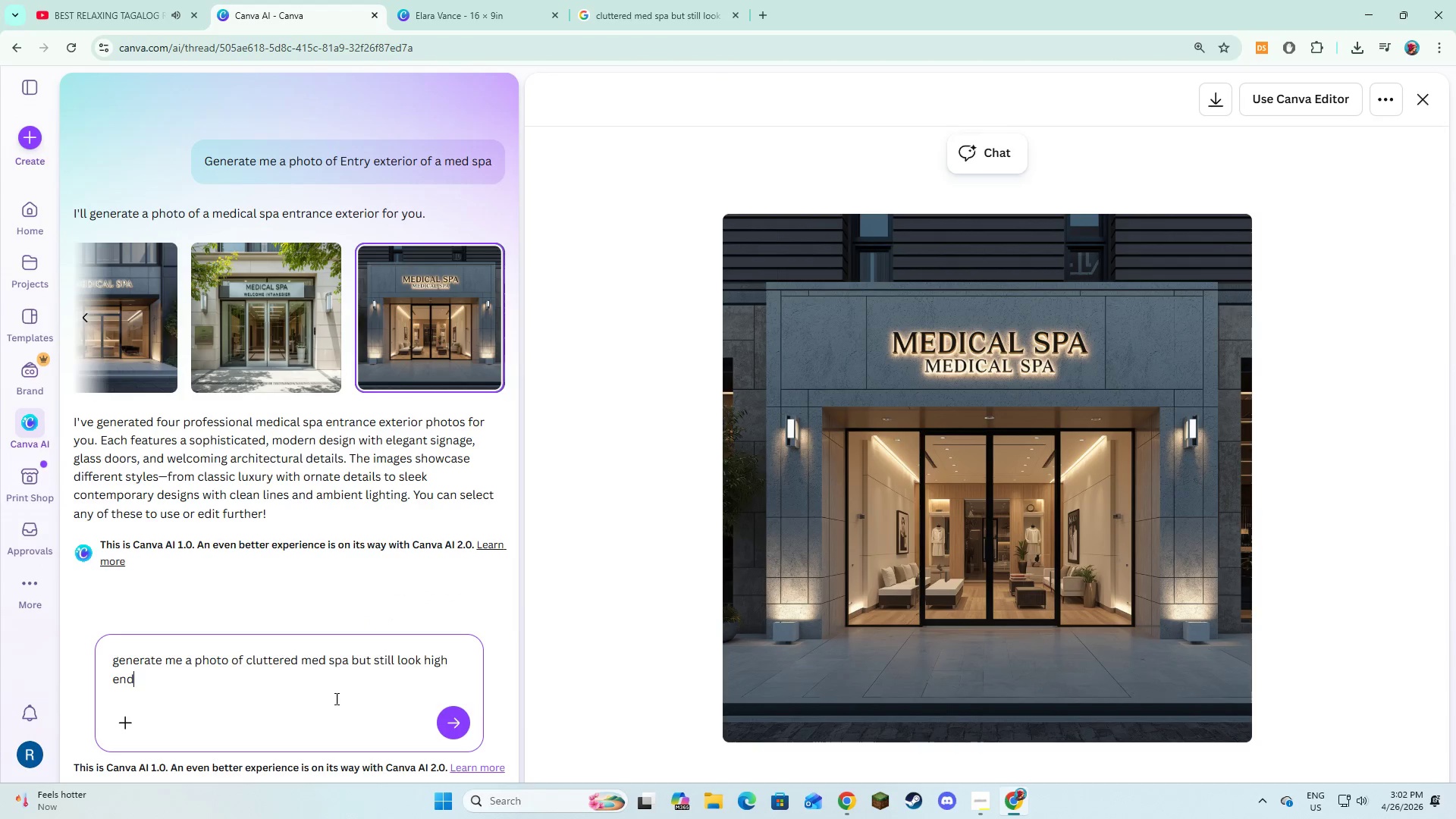 
left_click([327, 711])
 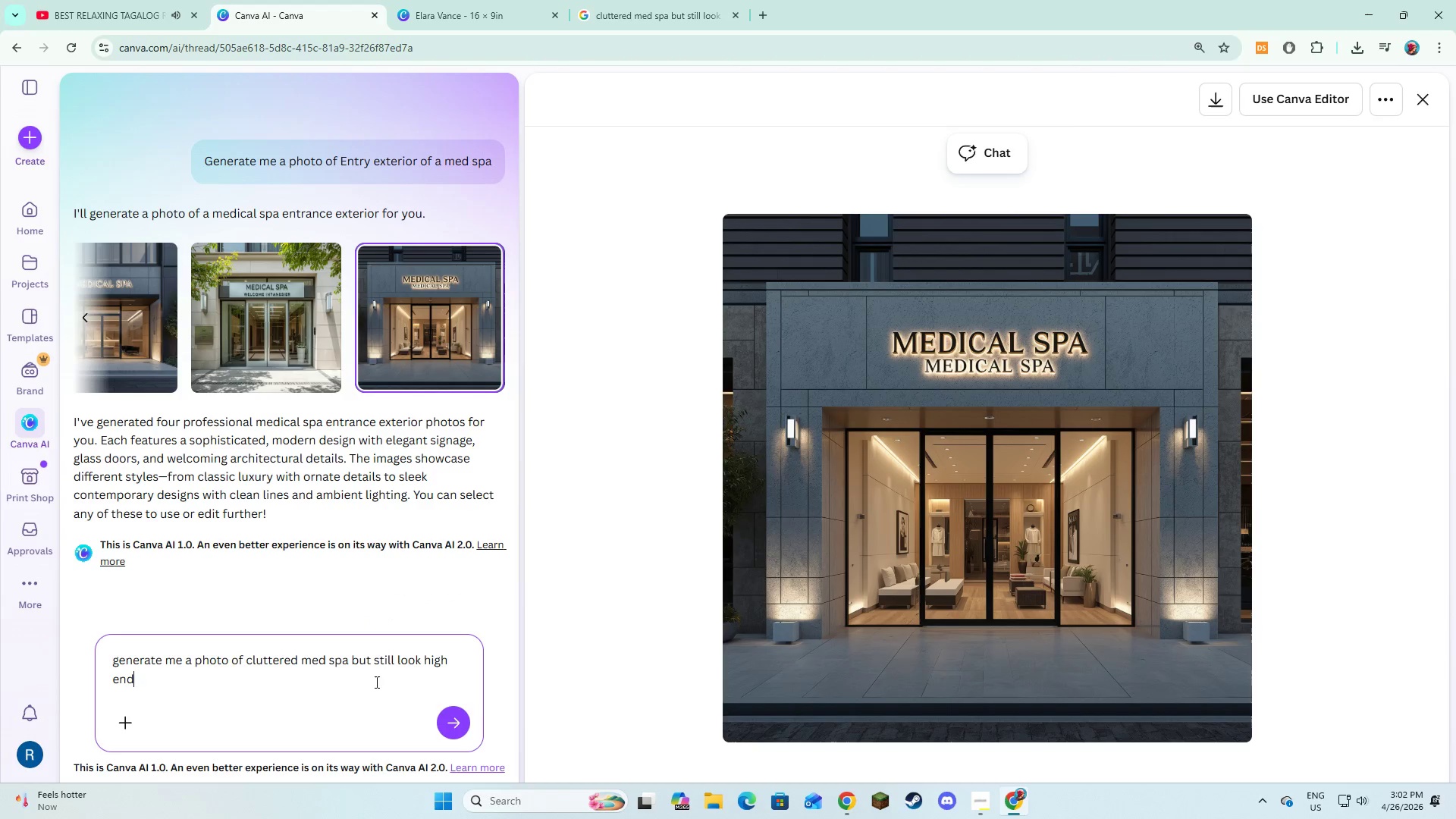 
left_click([306, 682])
 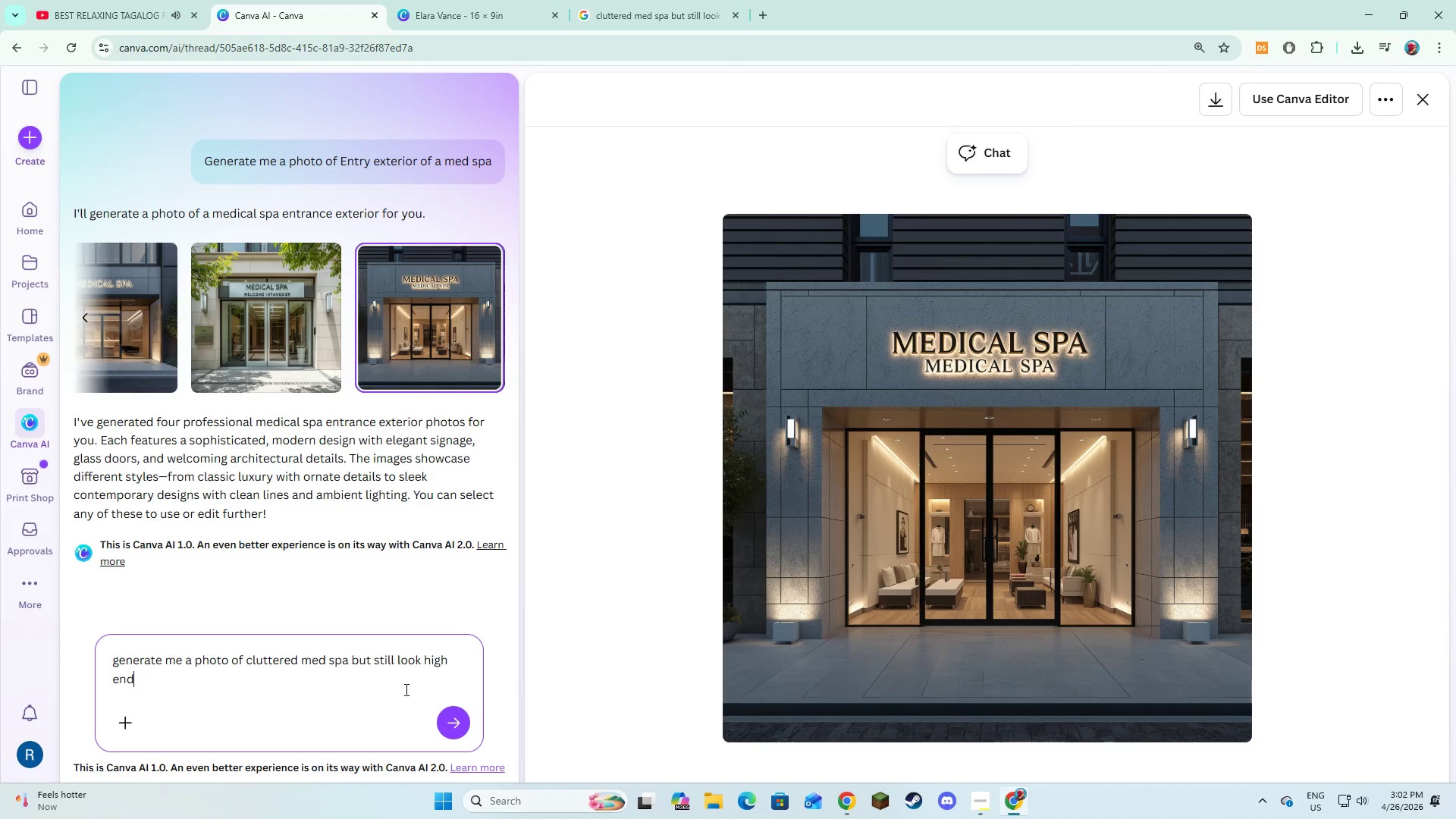 
left_click_drag(start_coordinate=[405, 689], to_coordinate=[320, 689])
 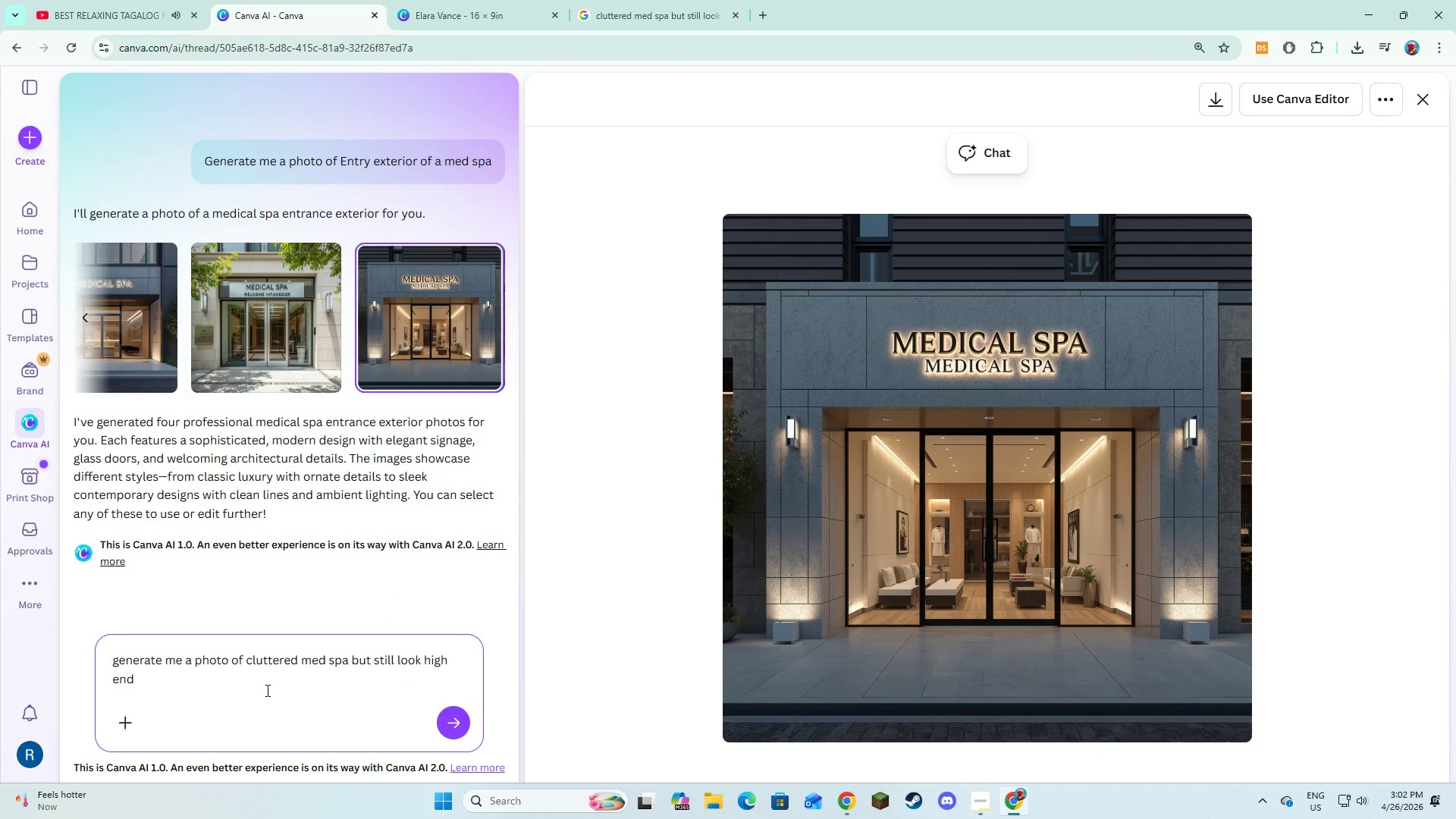 
double_click([313, 690])
 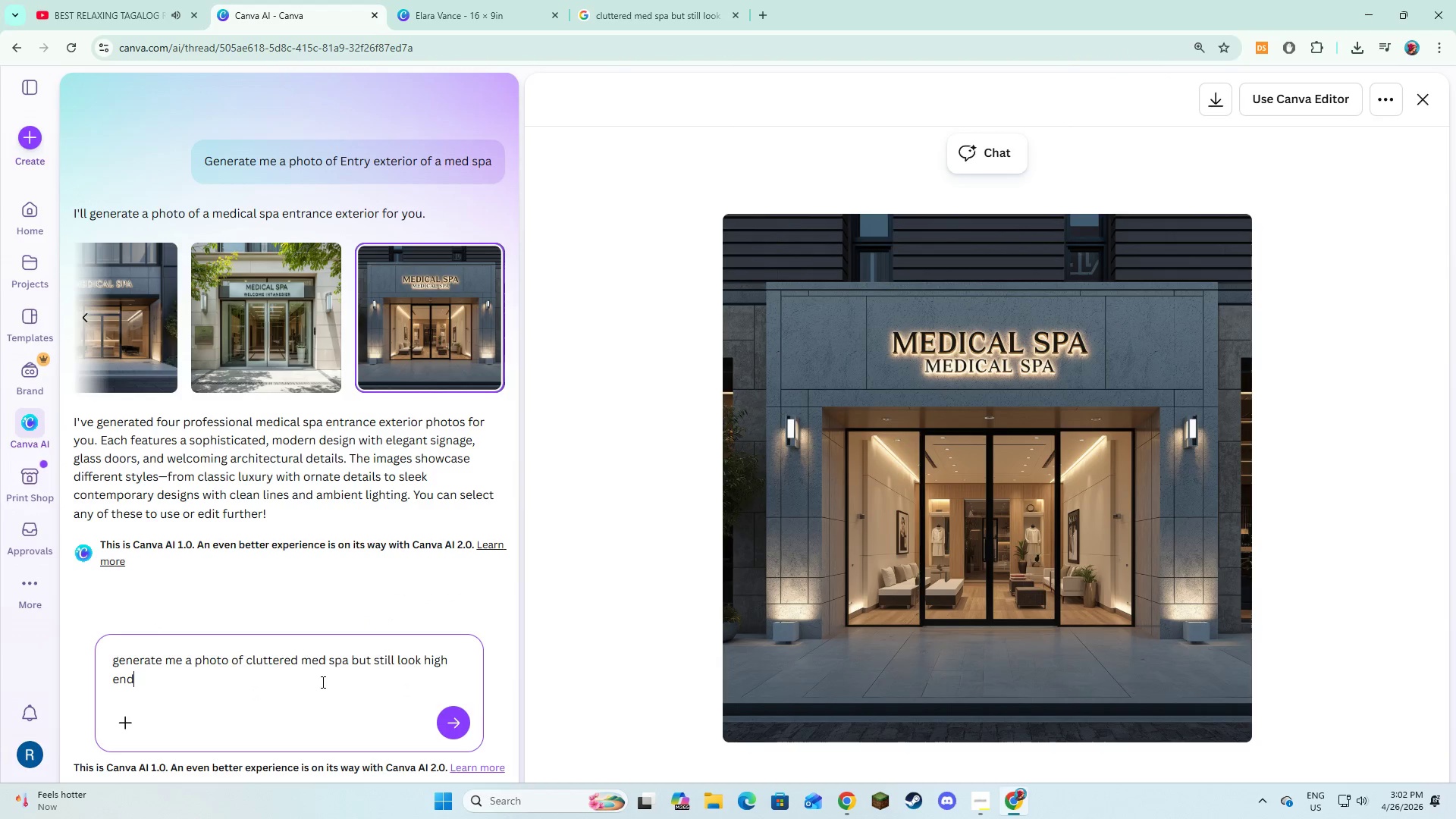 
triple_click([322, 682])
 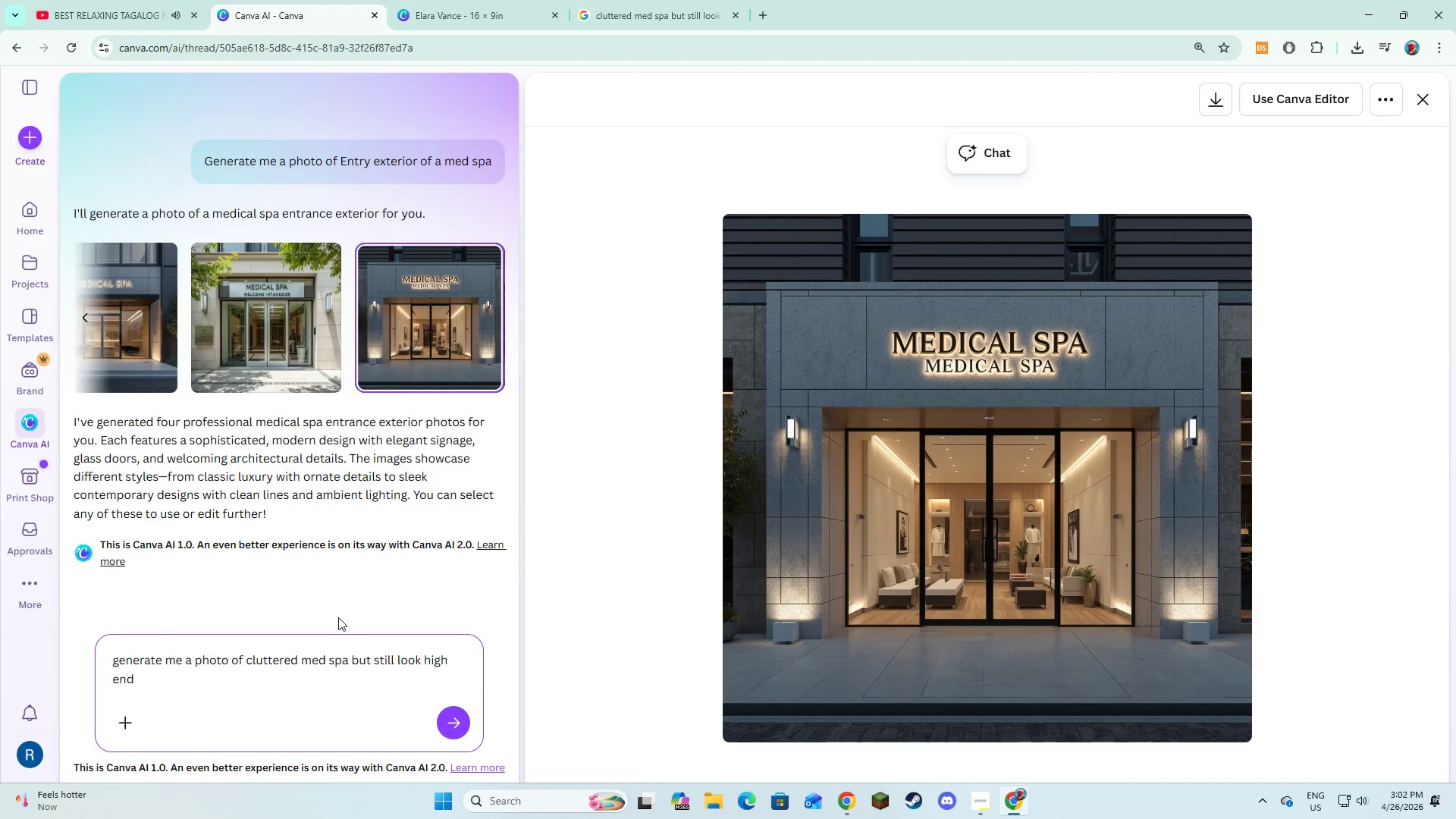 
left_click([313, 653])
 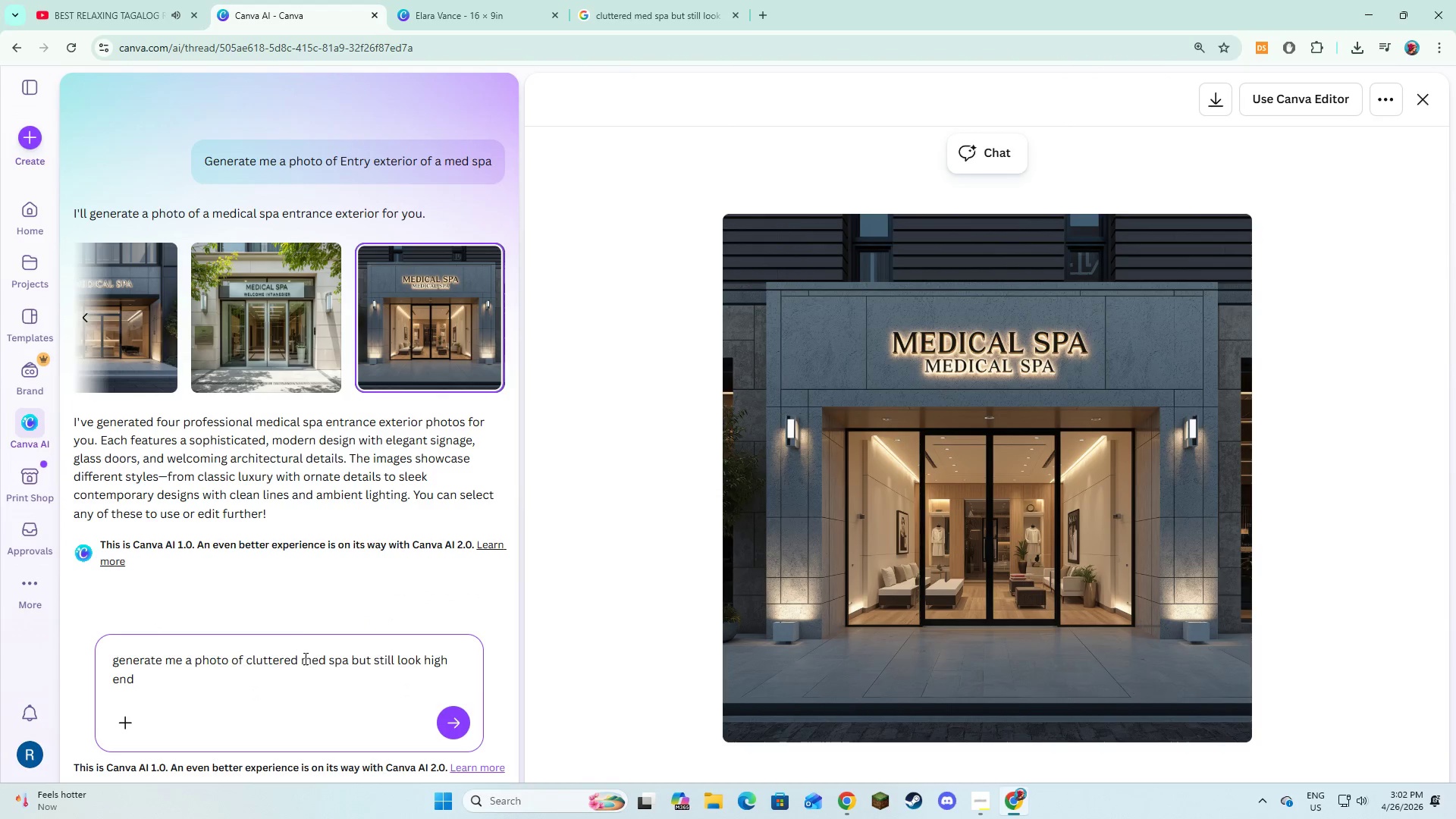 
left_click([297, 659])
 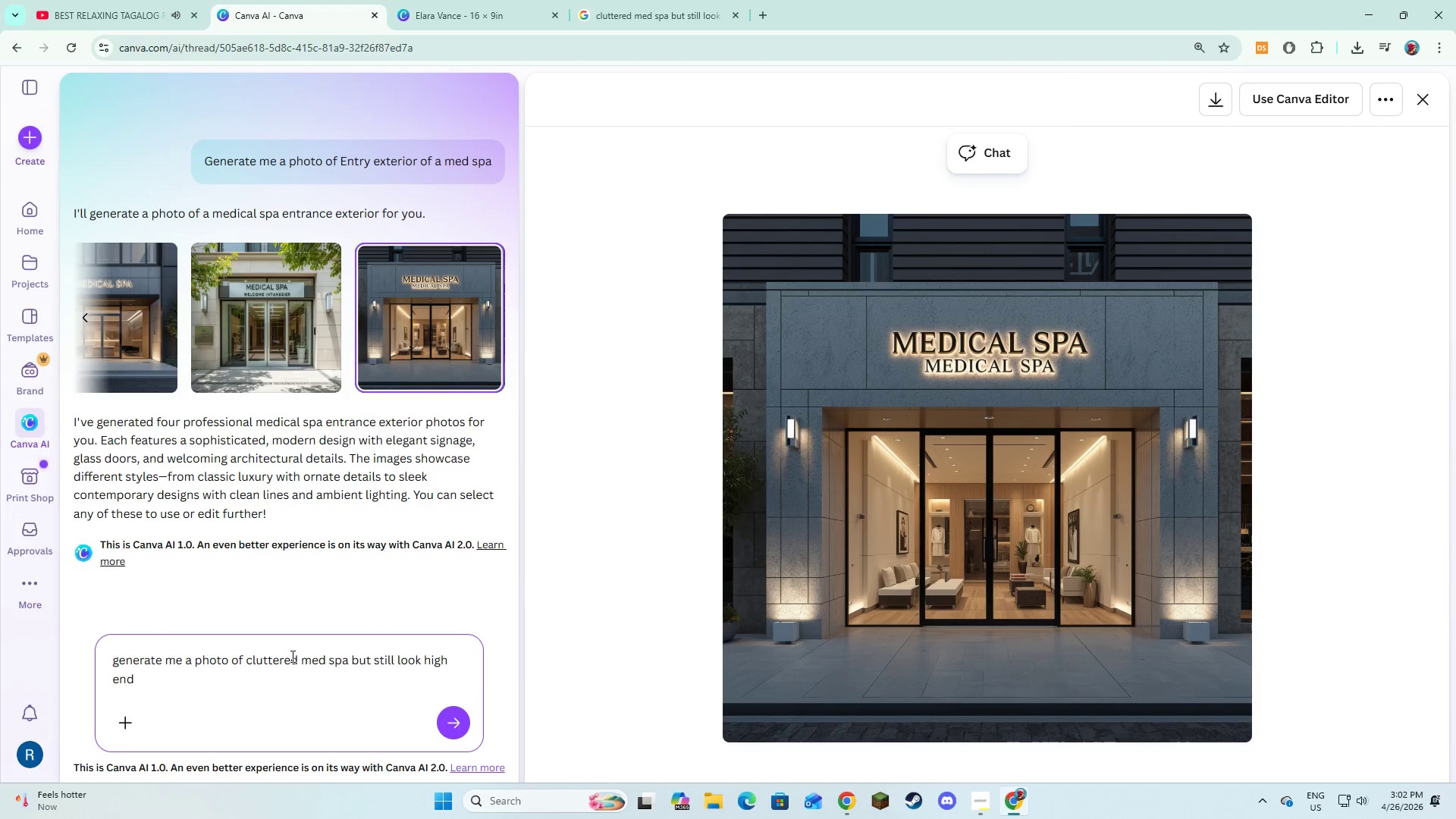 
key(Space)
 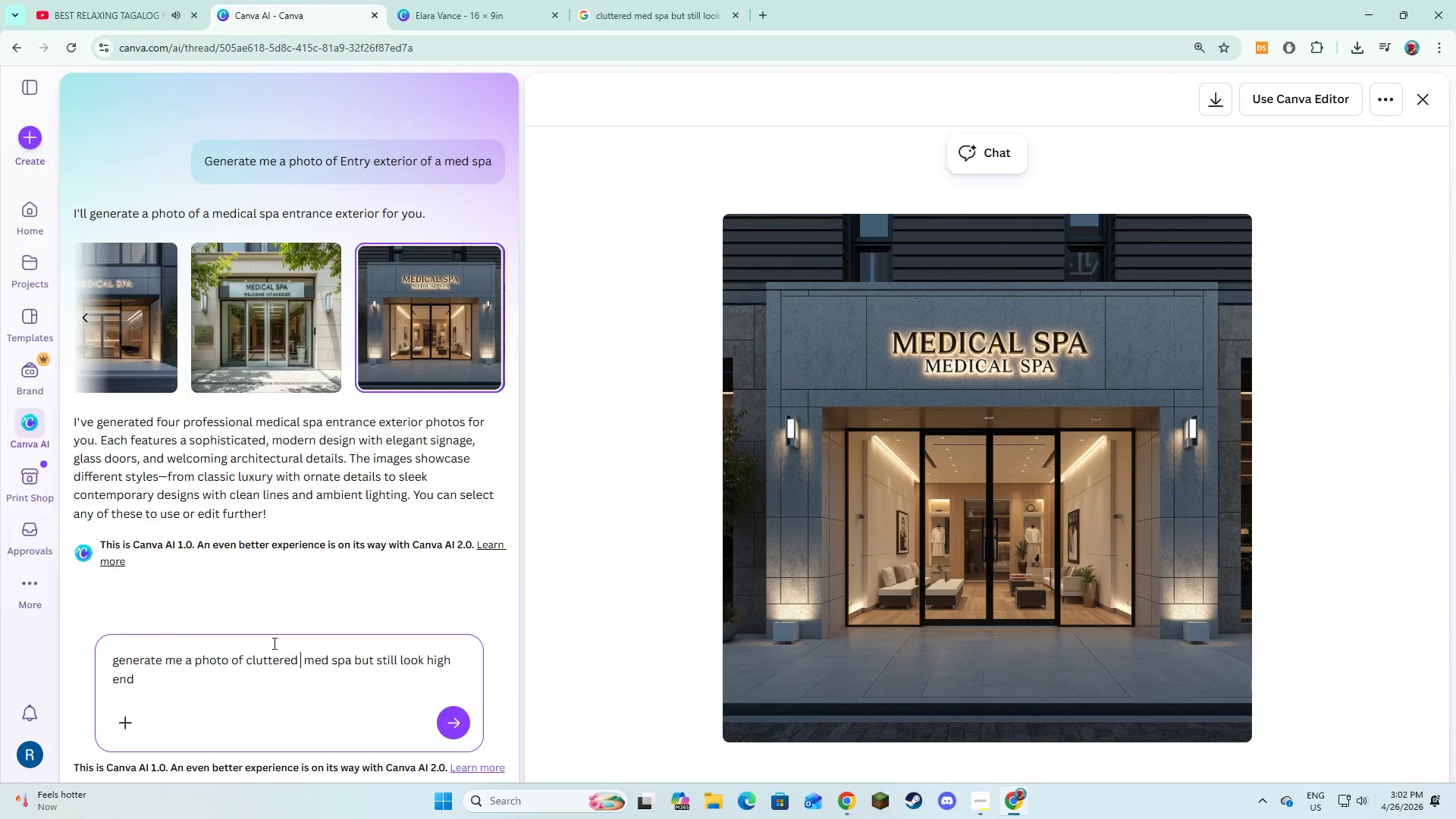 
key(Backspace)
 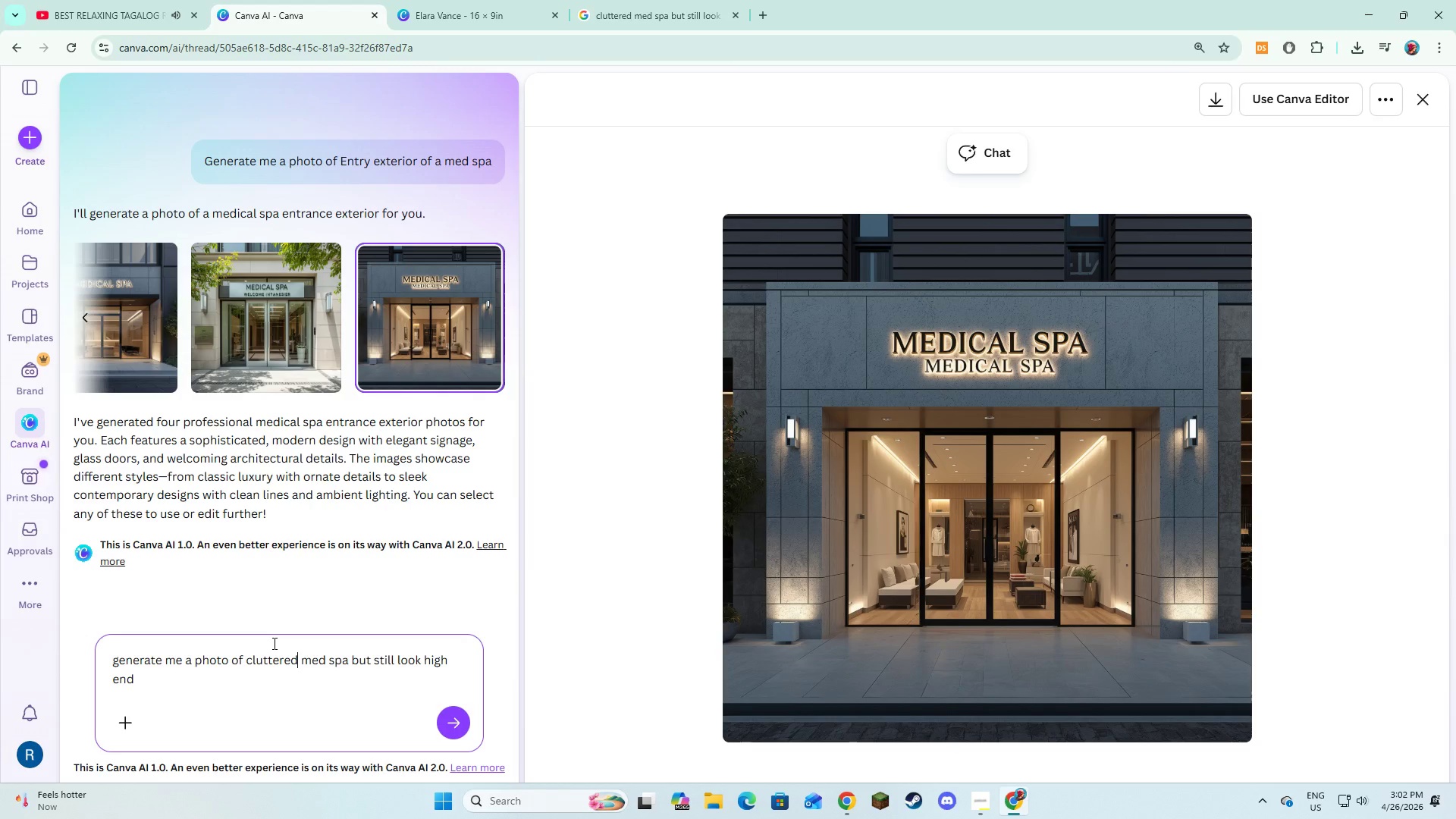 
key(Enter)
 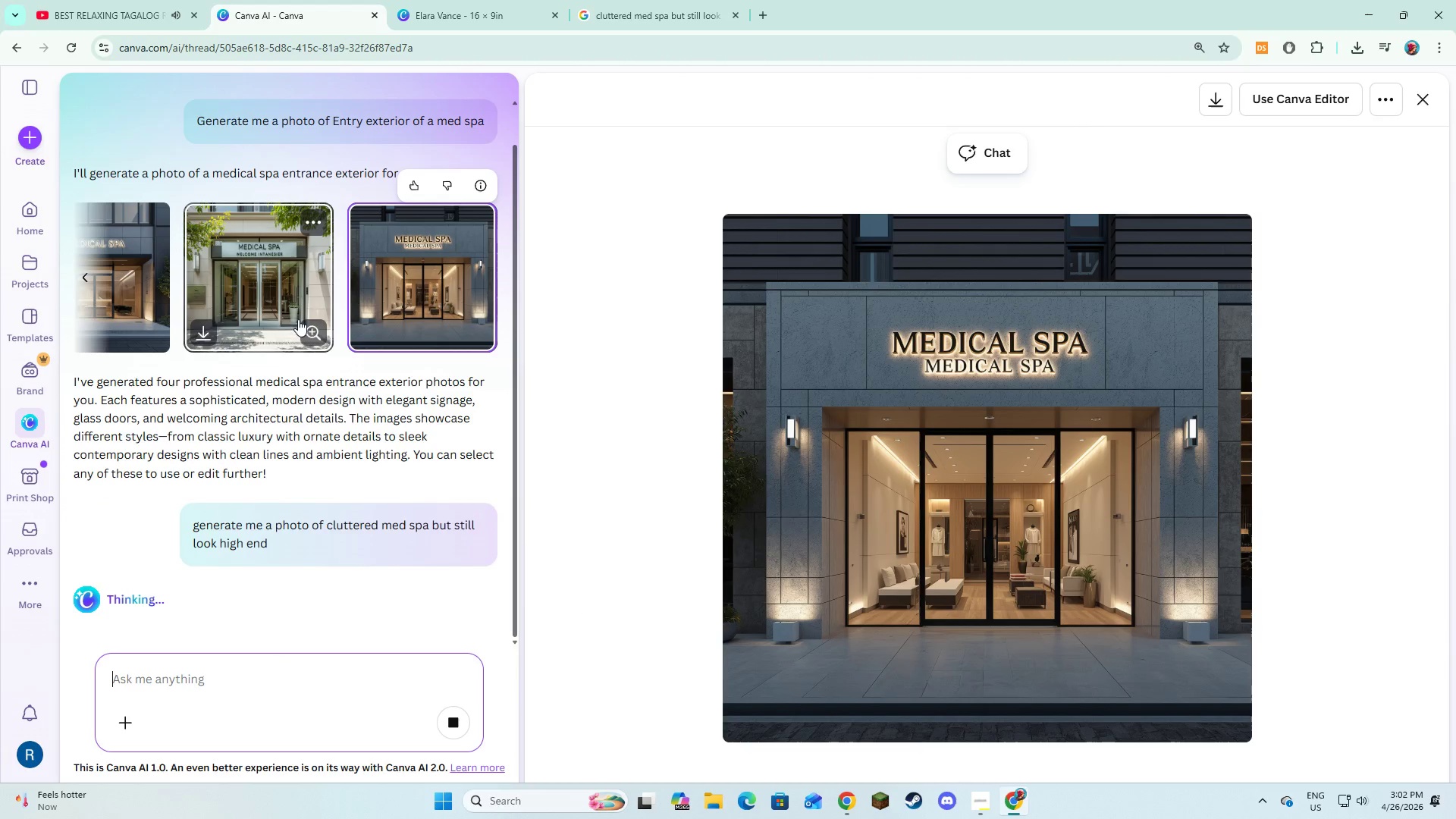 
left_click_drag(start_coordinate=[225, 284], to_coordinate=[225, 288])
 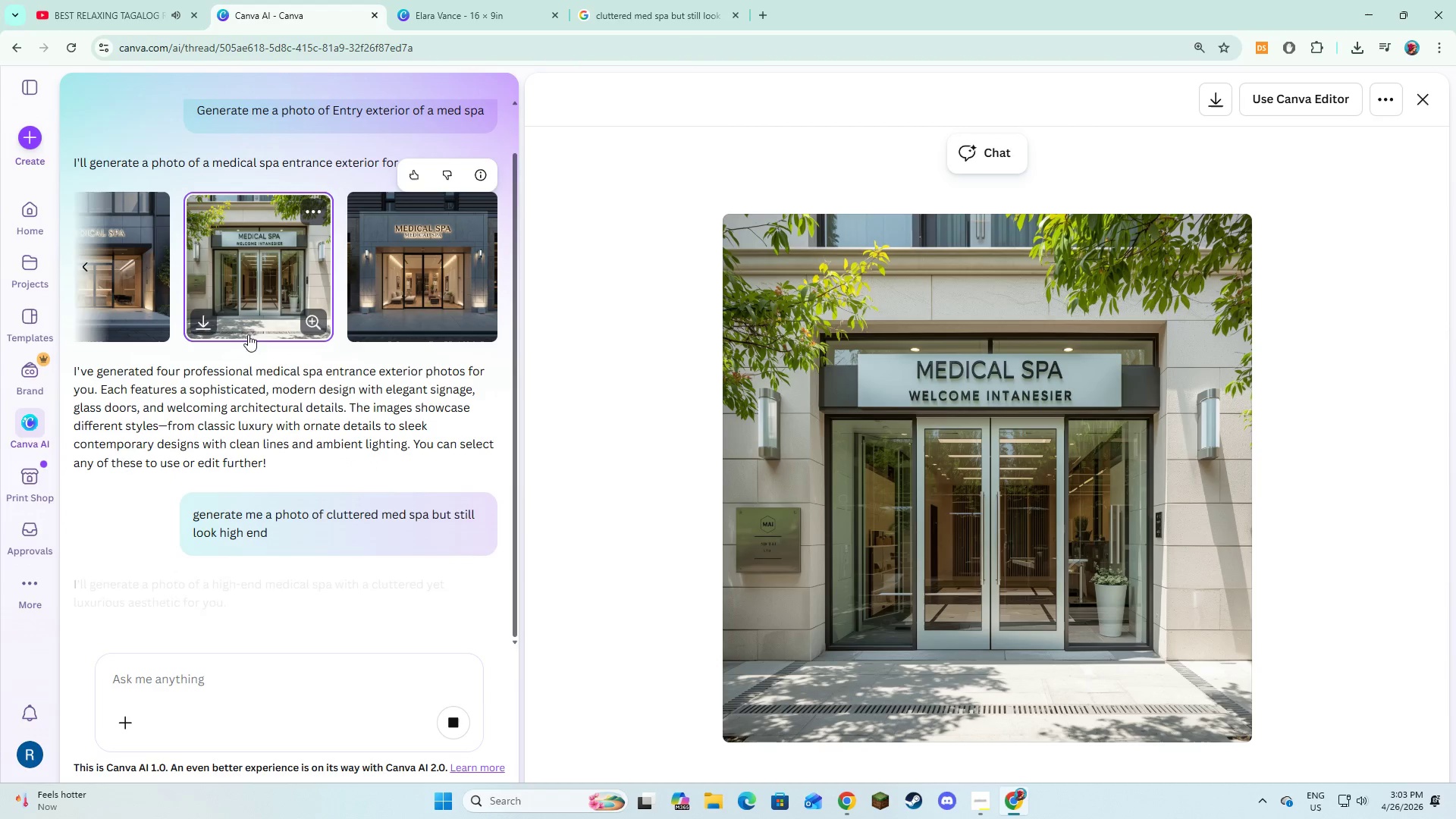 
scroll: coordinate [323, 569], scroll_direction: down, amount: 1.0
 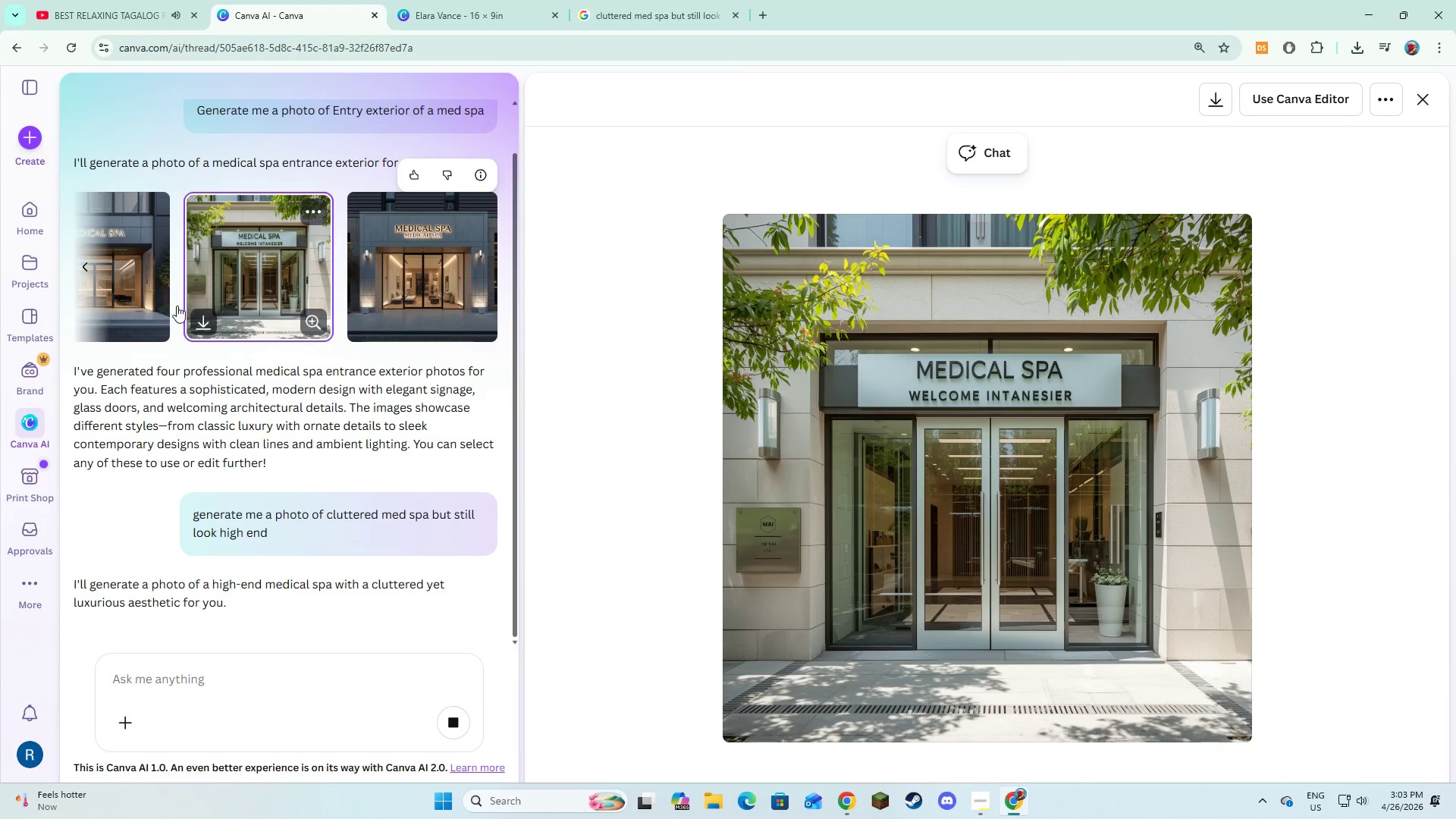 
left_click([89, 267])
 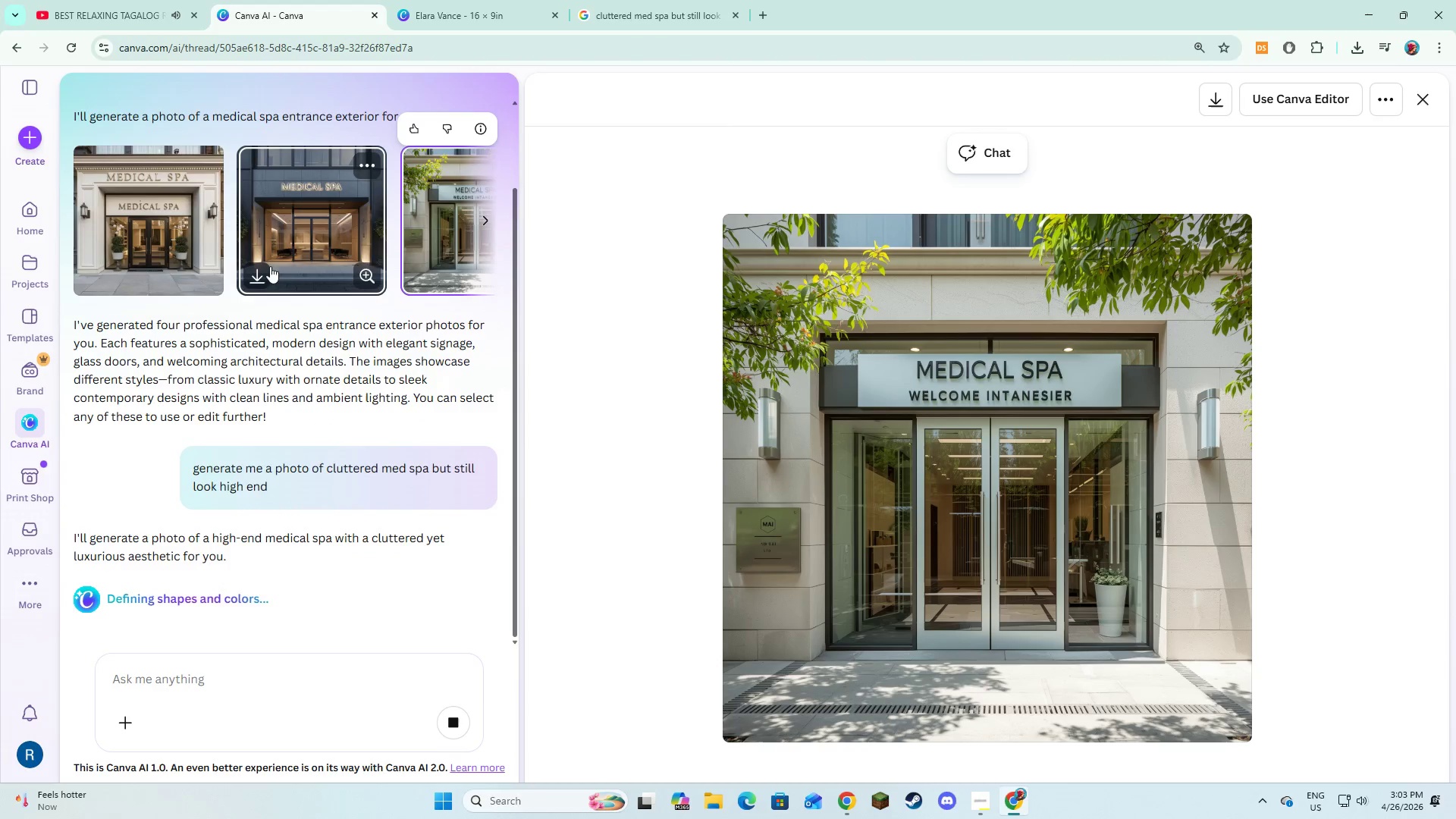 
left_click([325, 240])
 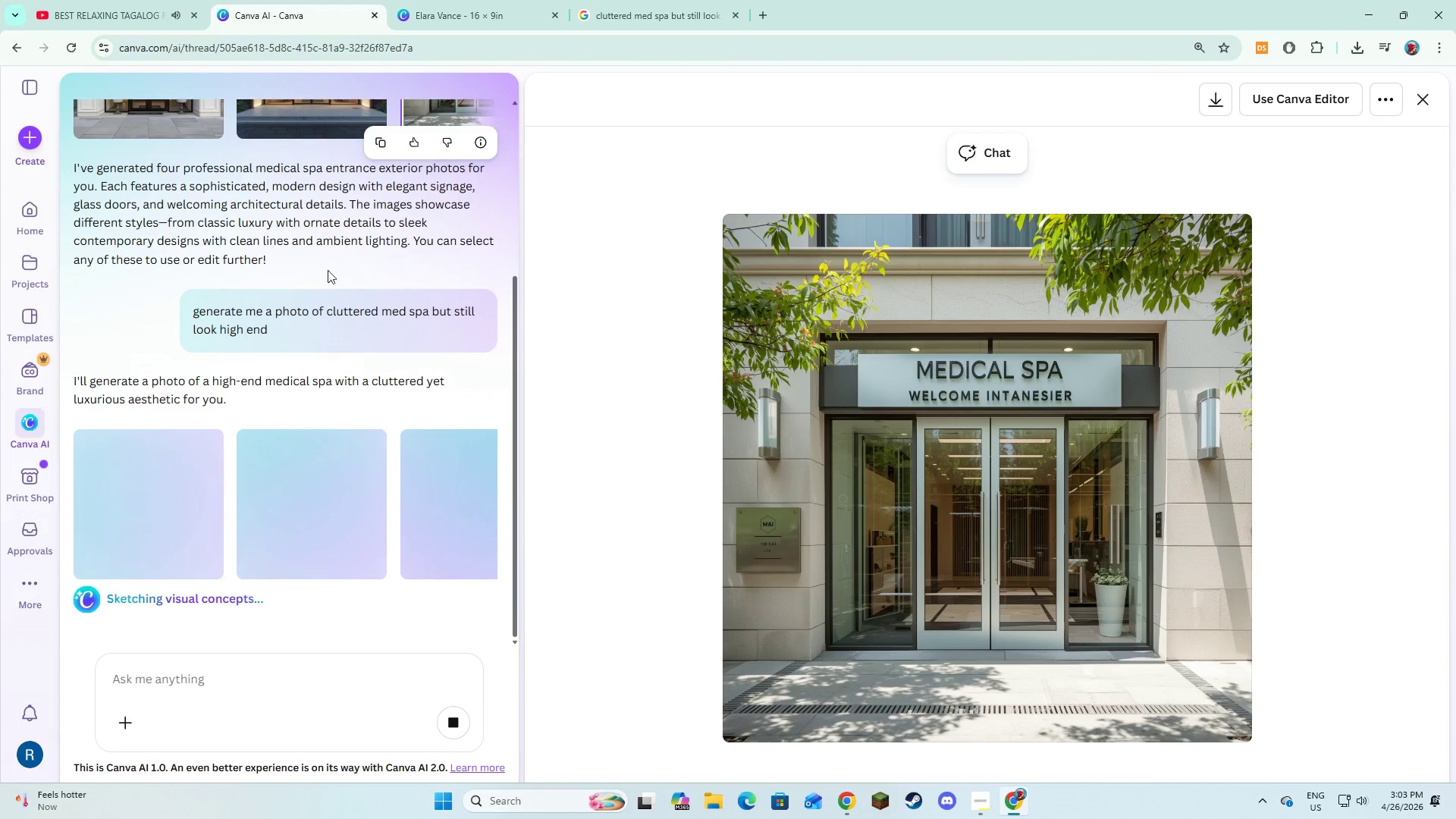 
scroll: coordinate [330, 313], scroll_direction: up, amount: 2.0
 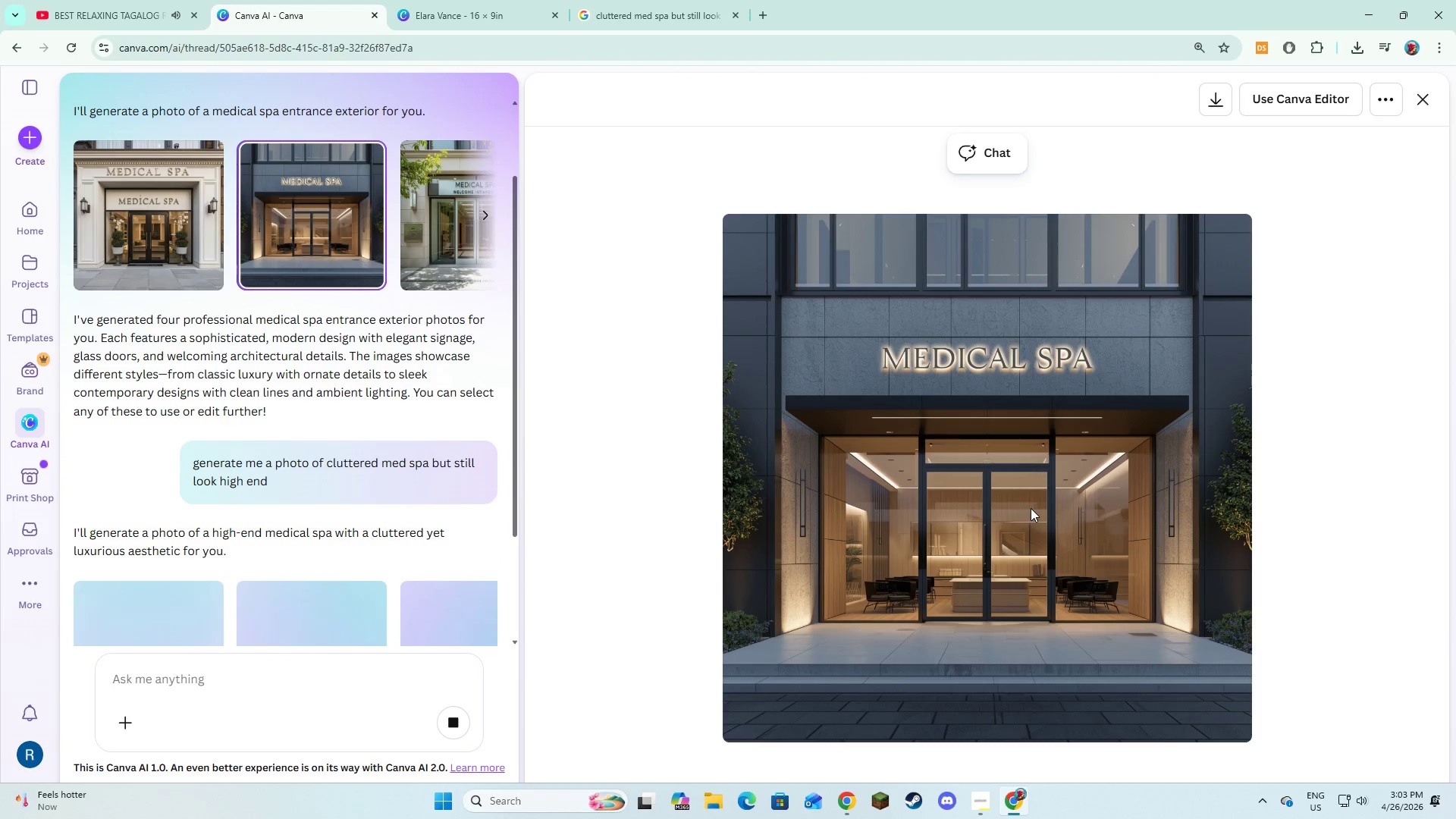 
wait(7.46)
 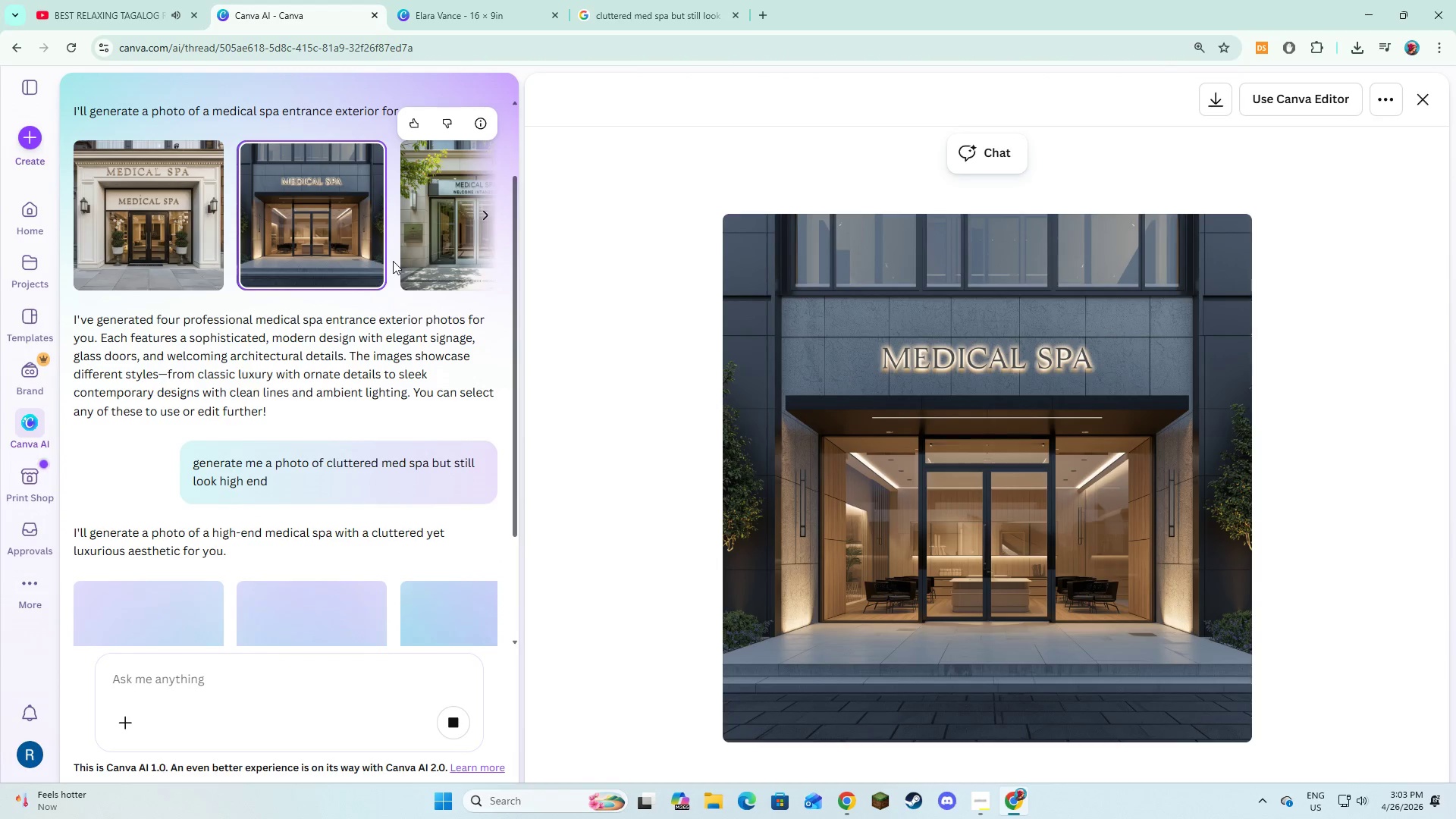 
left_click([487, 210])
 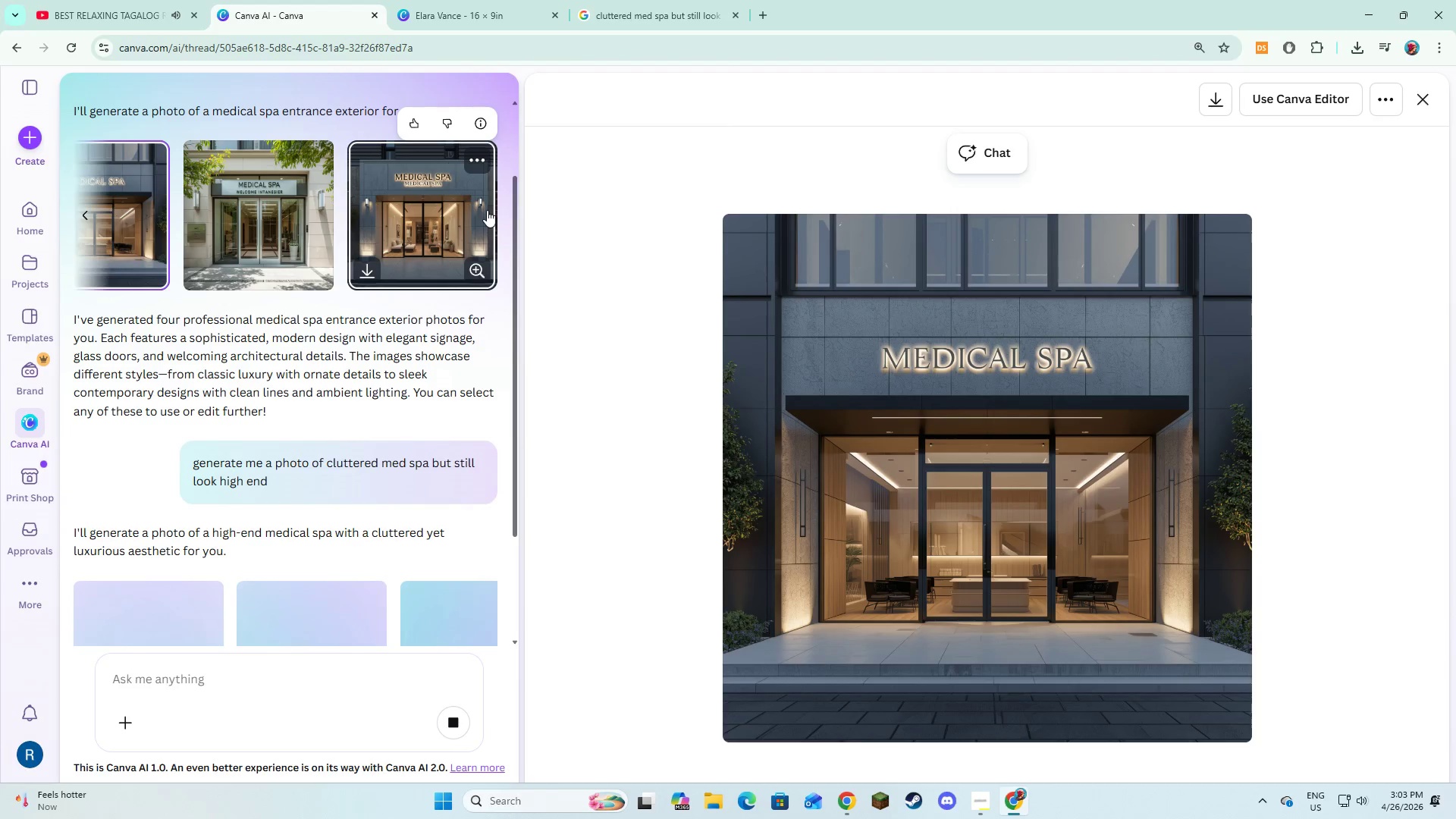 
left_click([487, 210])
 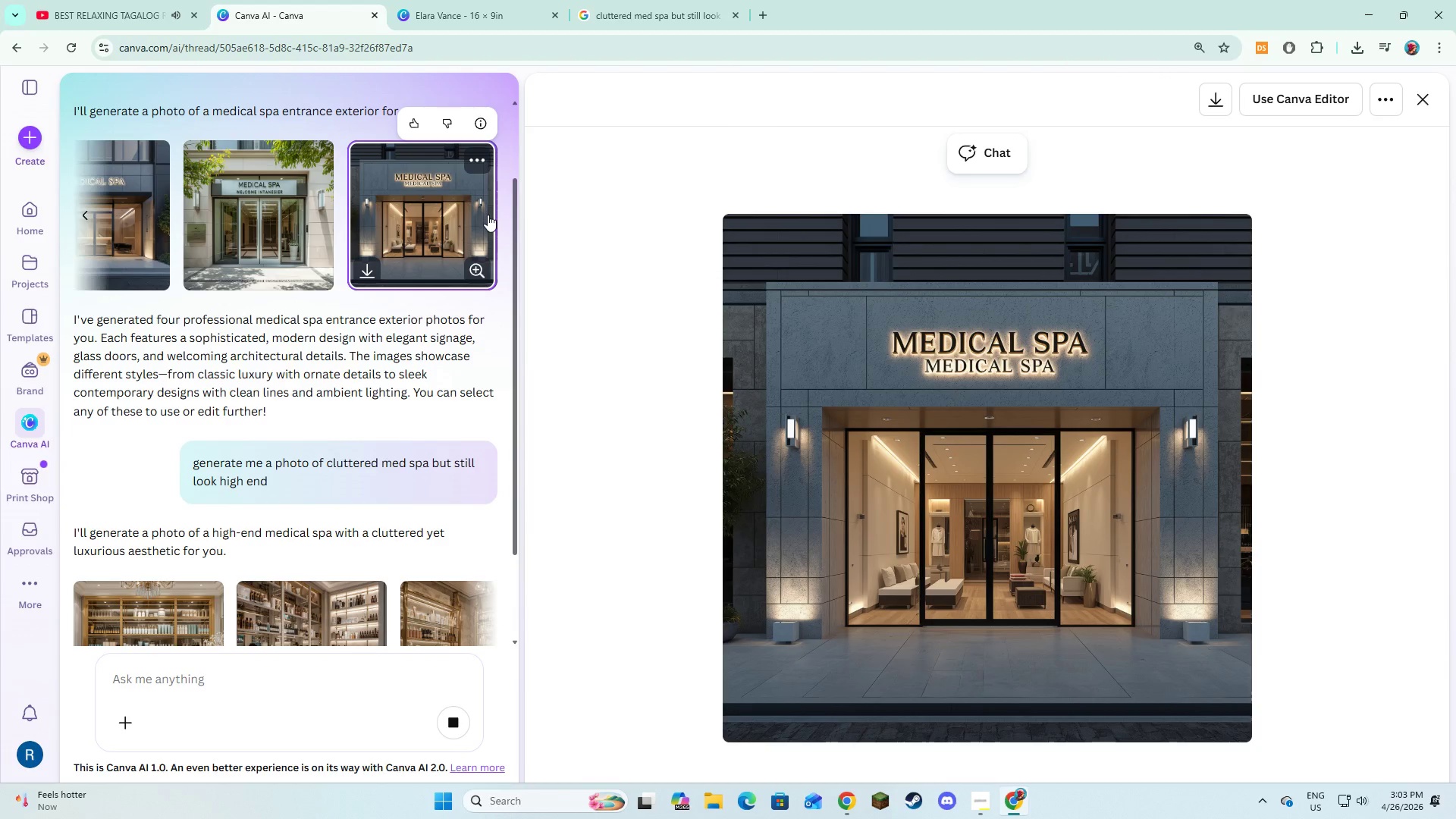 
scroll: coordinate [411, 458], scroll_direction: down, amount: 6.0
 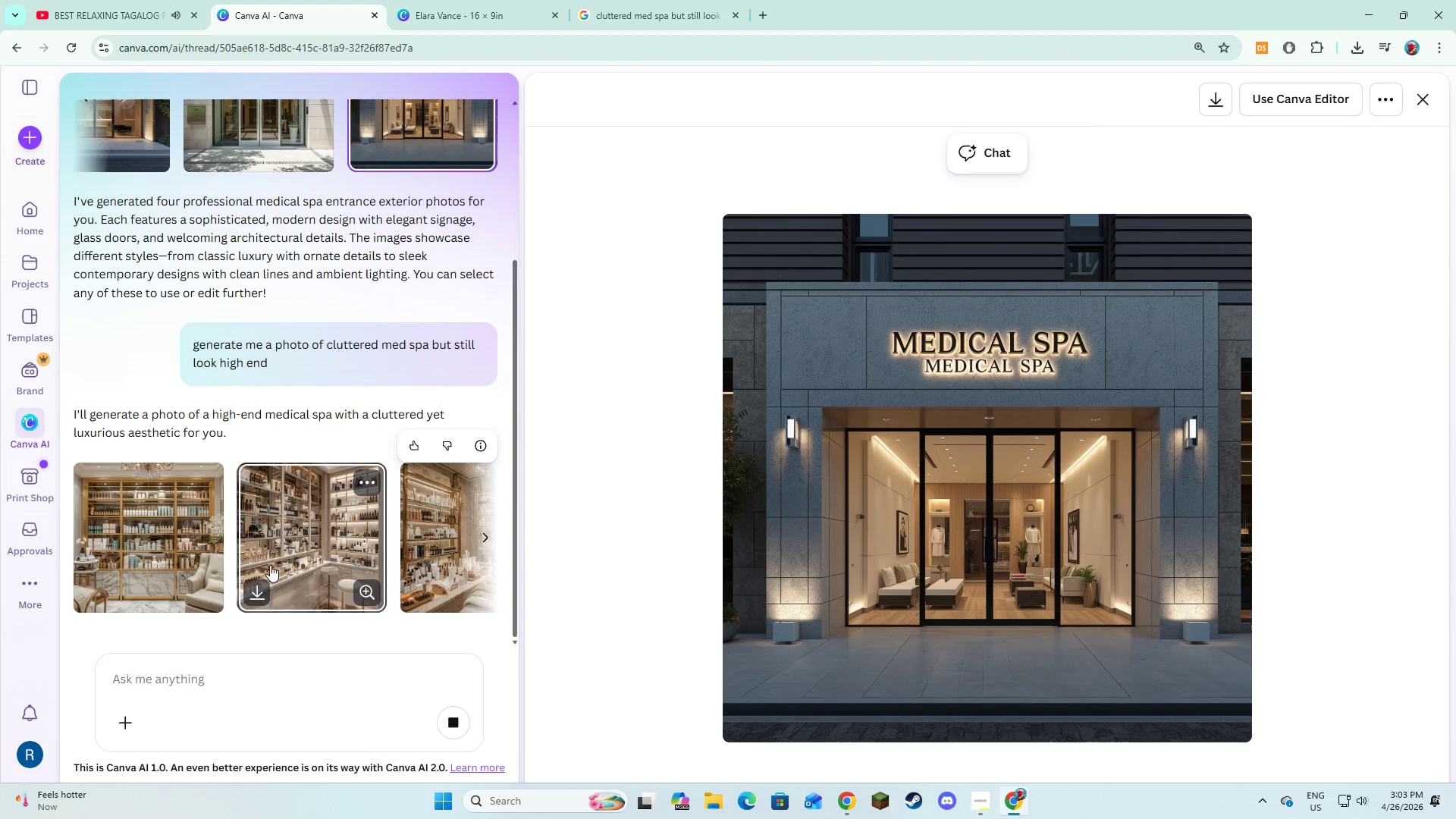 
left_click([149, 557])
 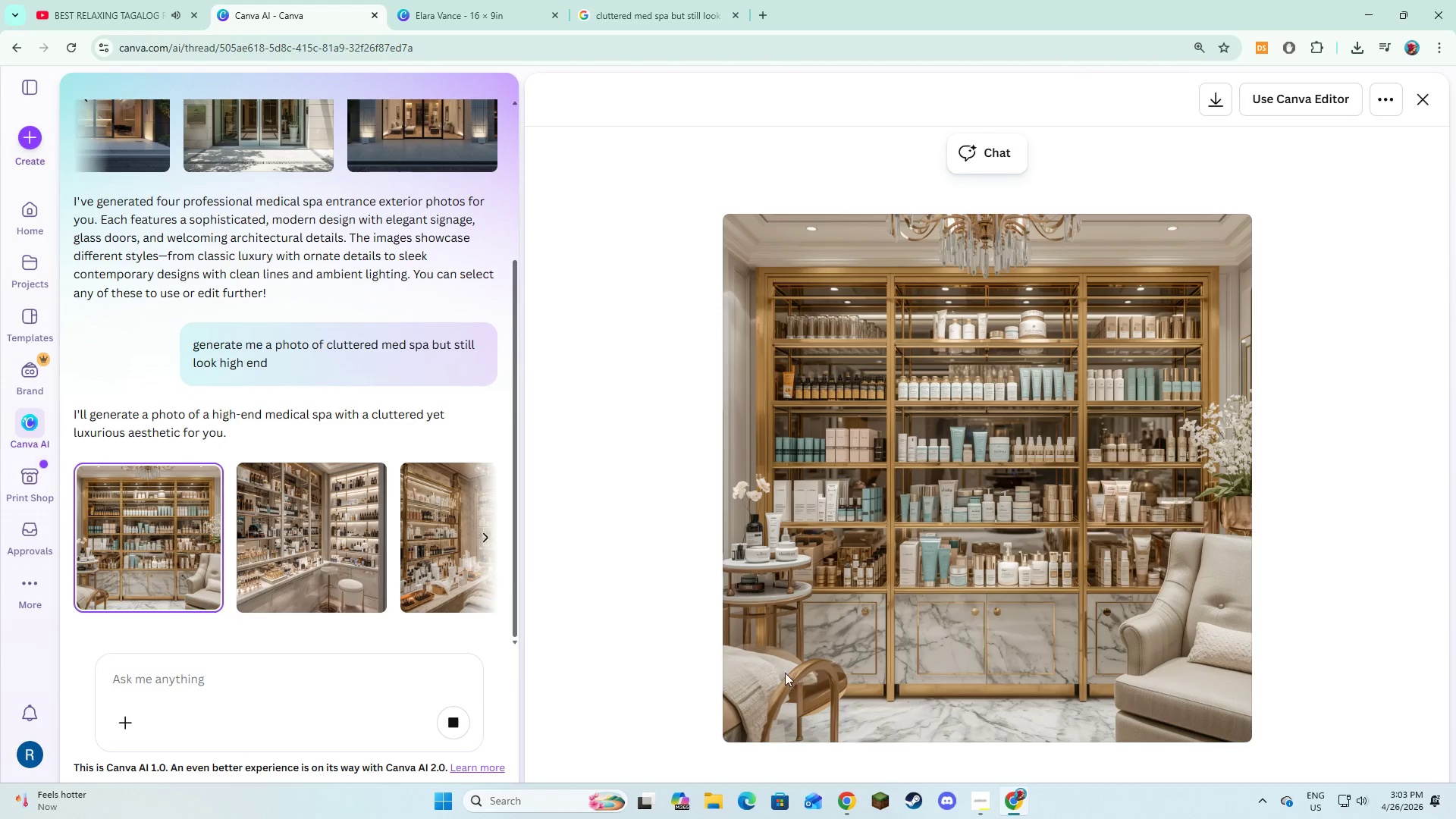 
left_click([303, 541])
 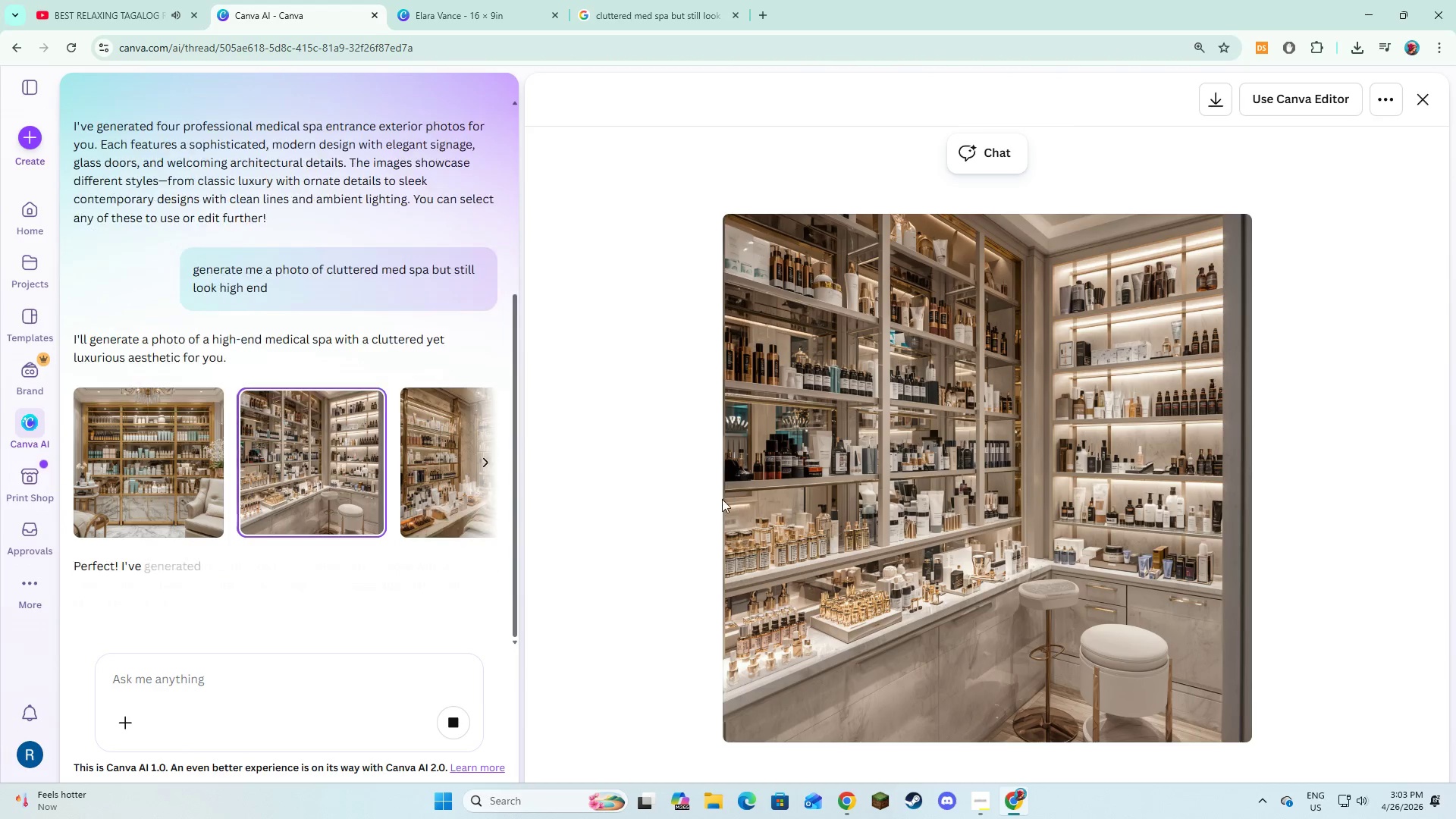 
left_click([494, 457])
 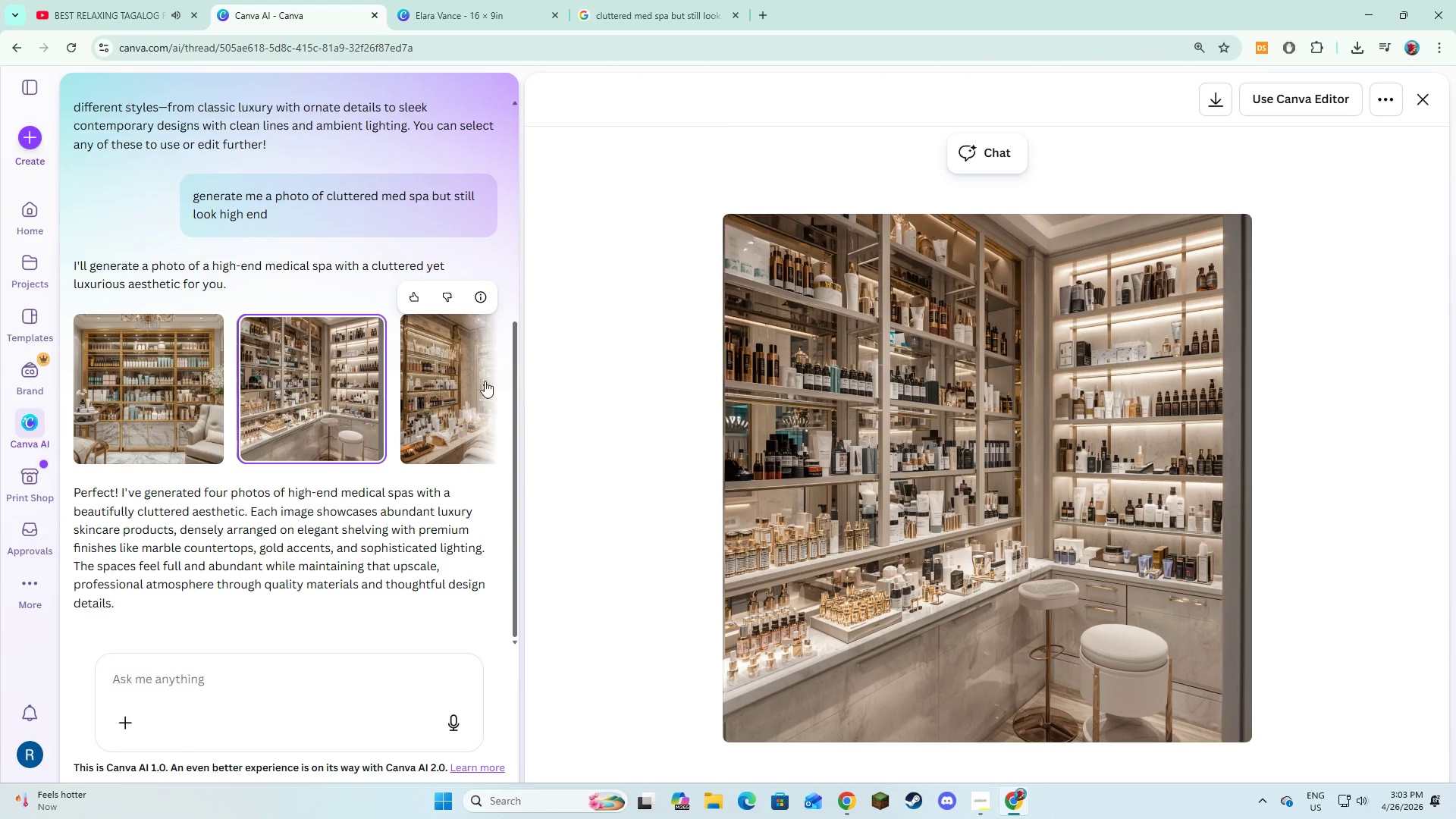 
left_click([485, 378])
 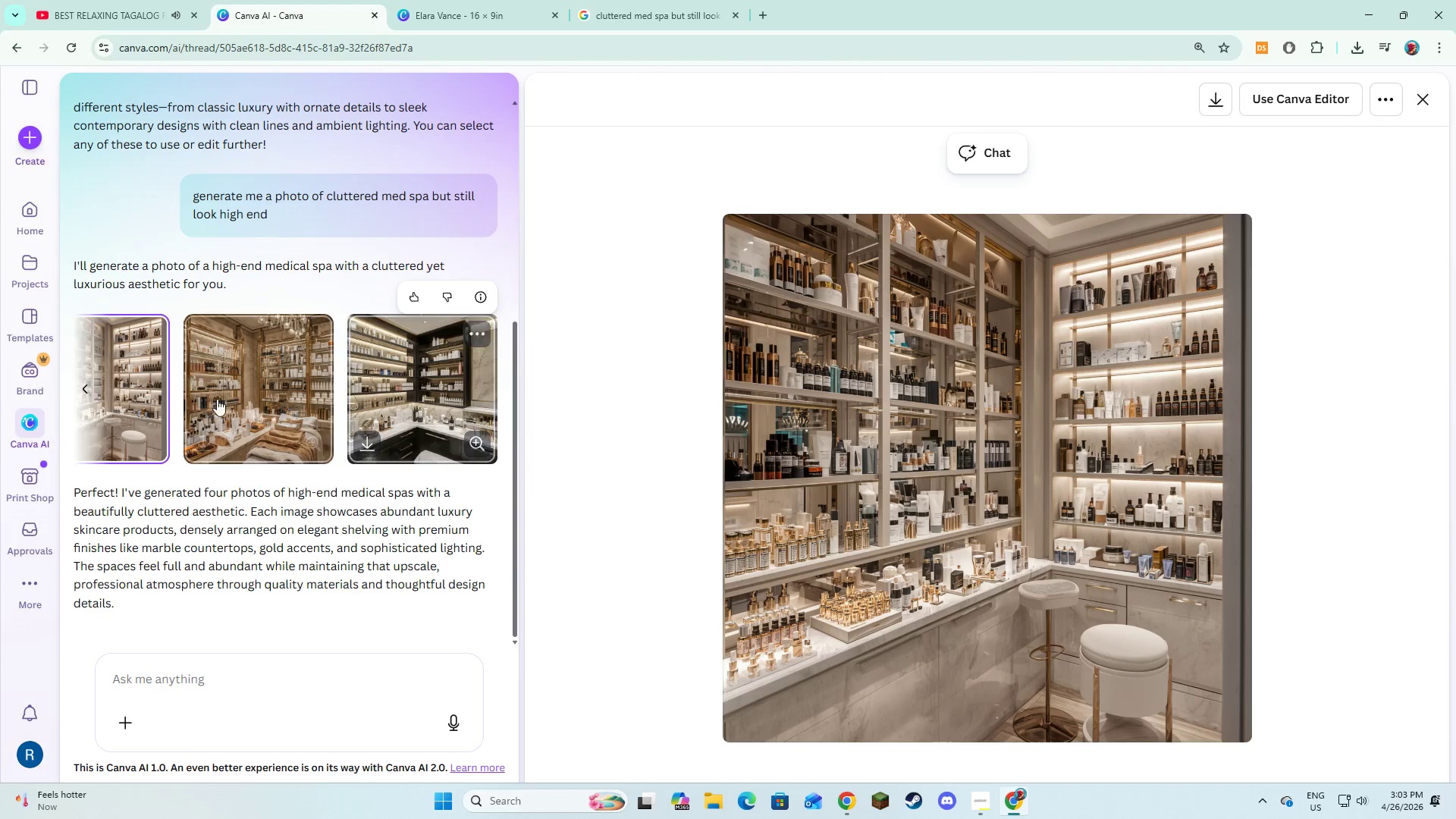 
left_click([215, 399])
 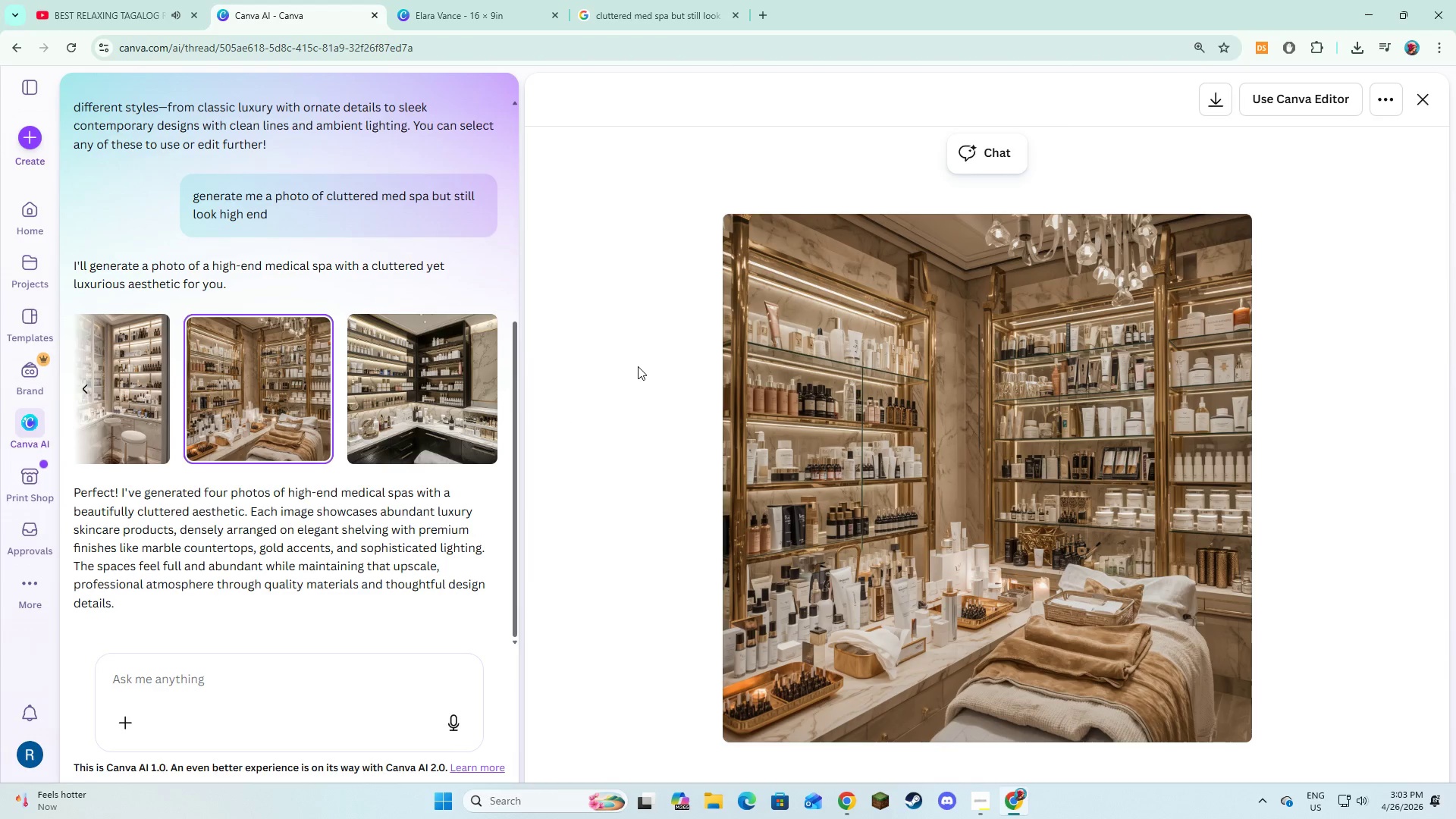 
left_click([424, 372])
 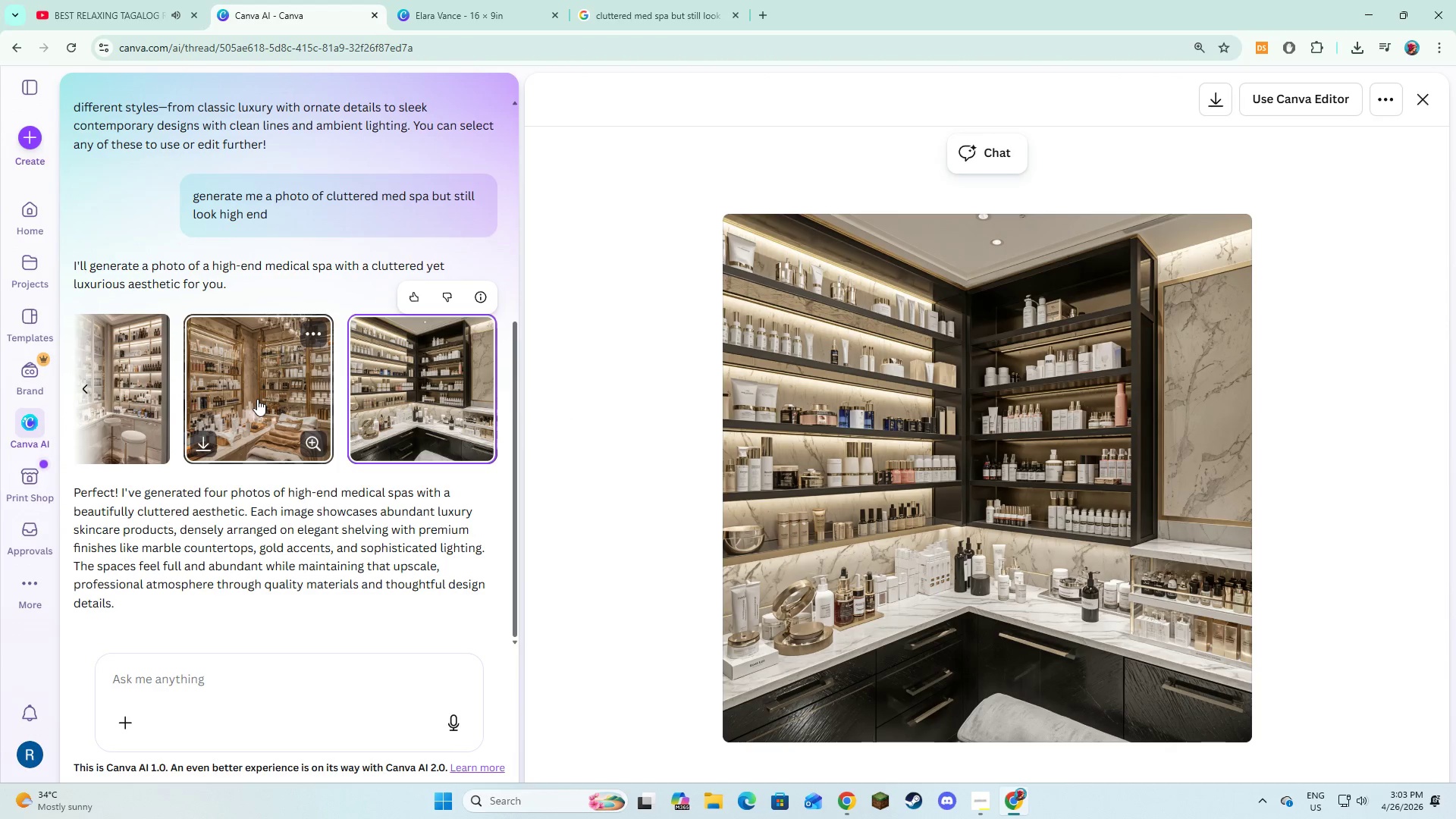 
wait(5.86)
 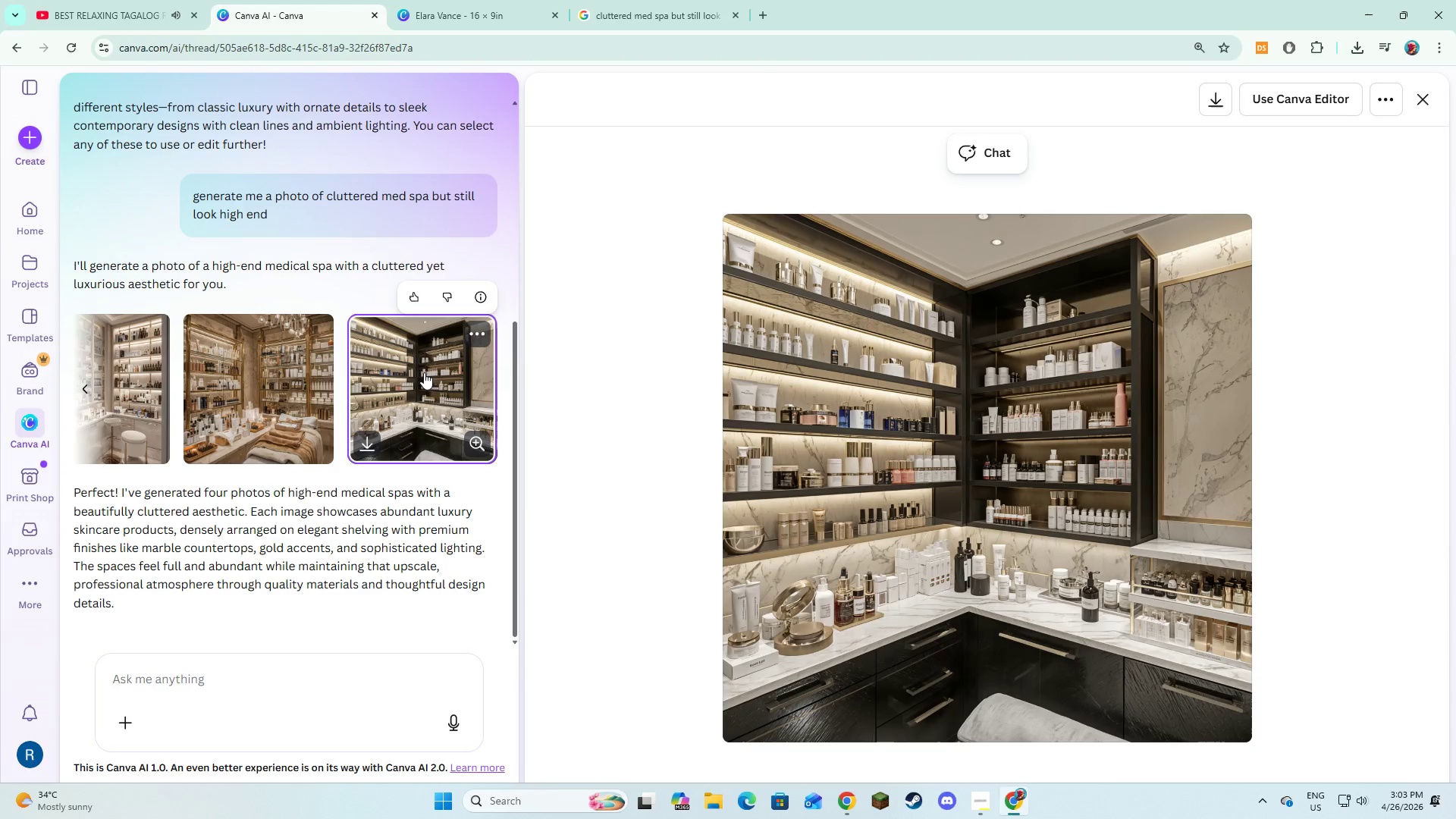 
left_click([248, 408])
 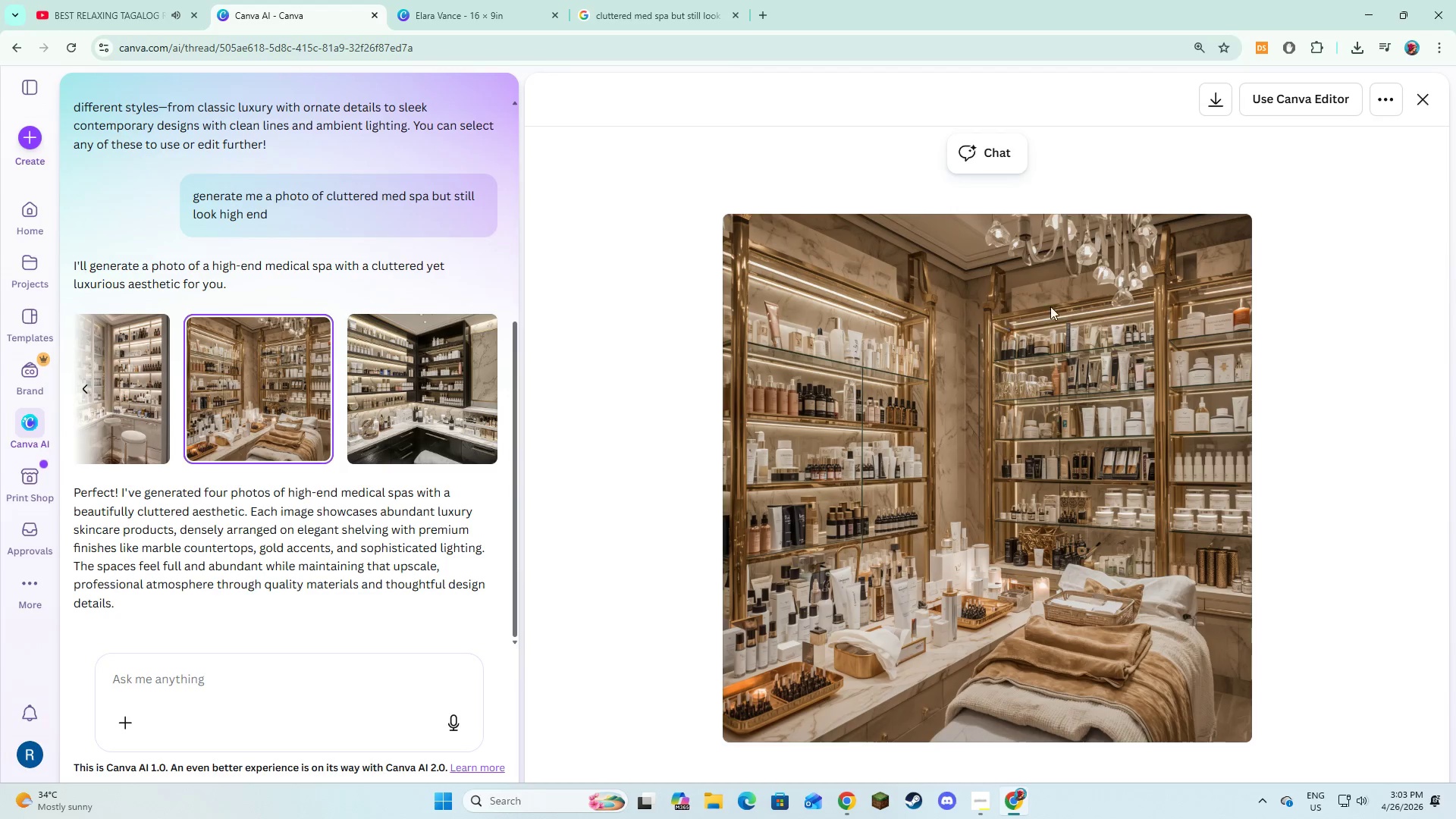 
left_click([1209, 99])
 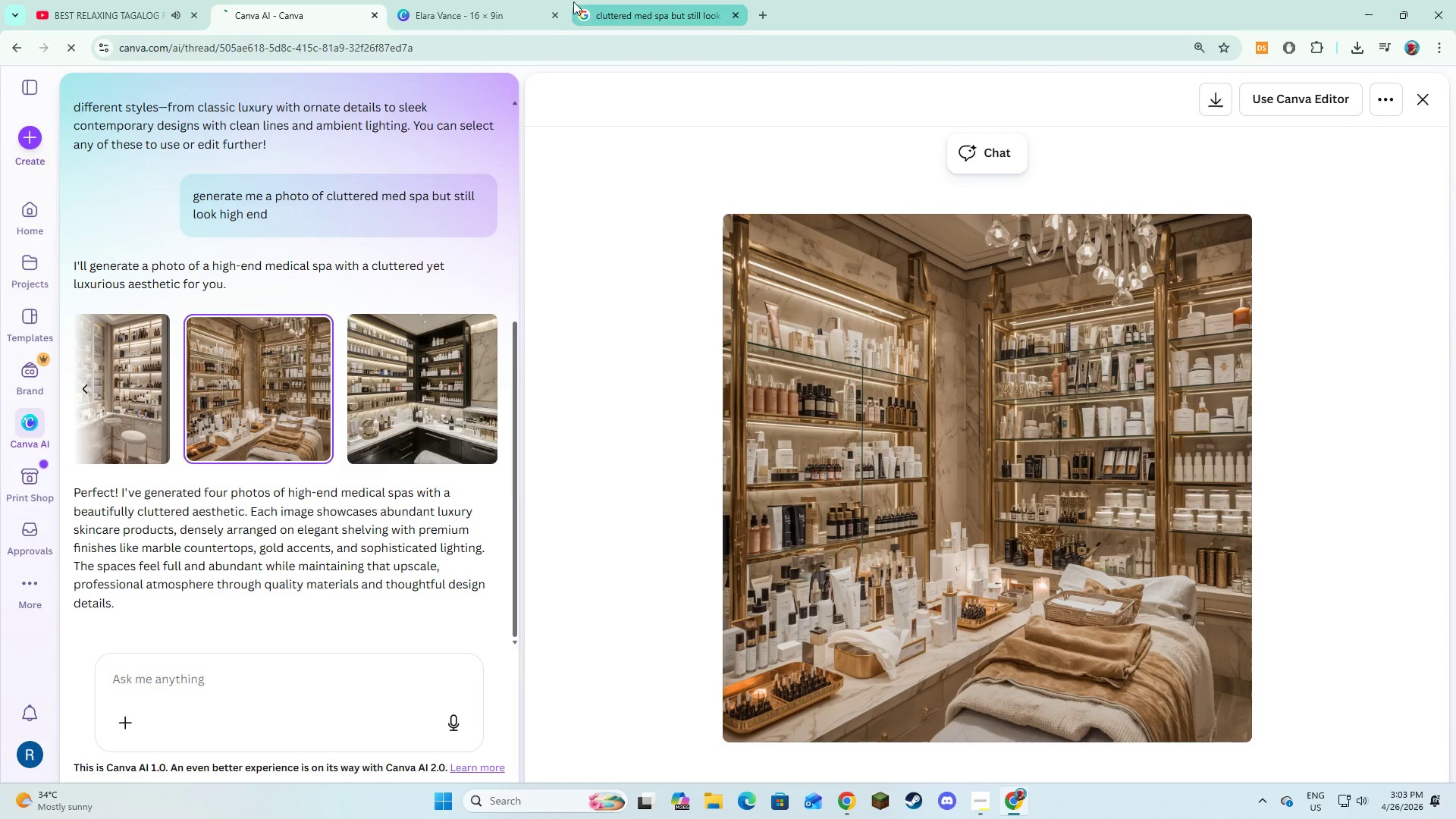 
left_click([523, 0])
 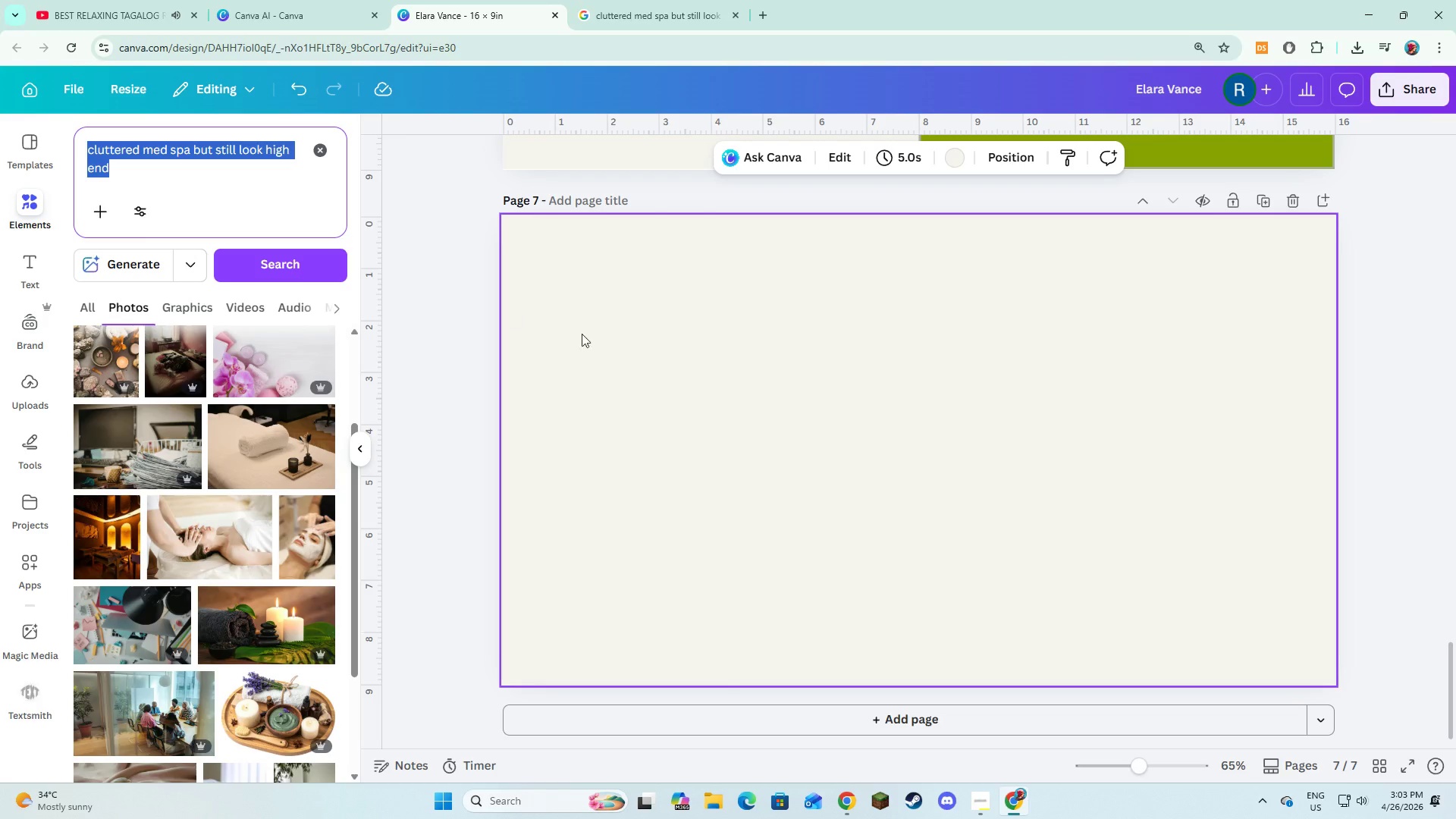 
scroll: coordinate [711, 369], scroll_direction: up, amount: 5.0
 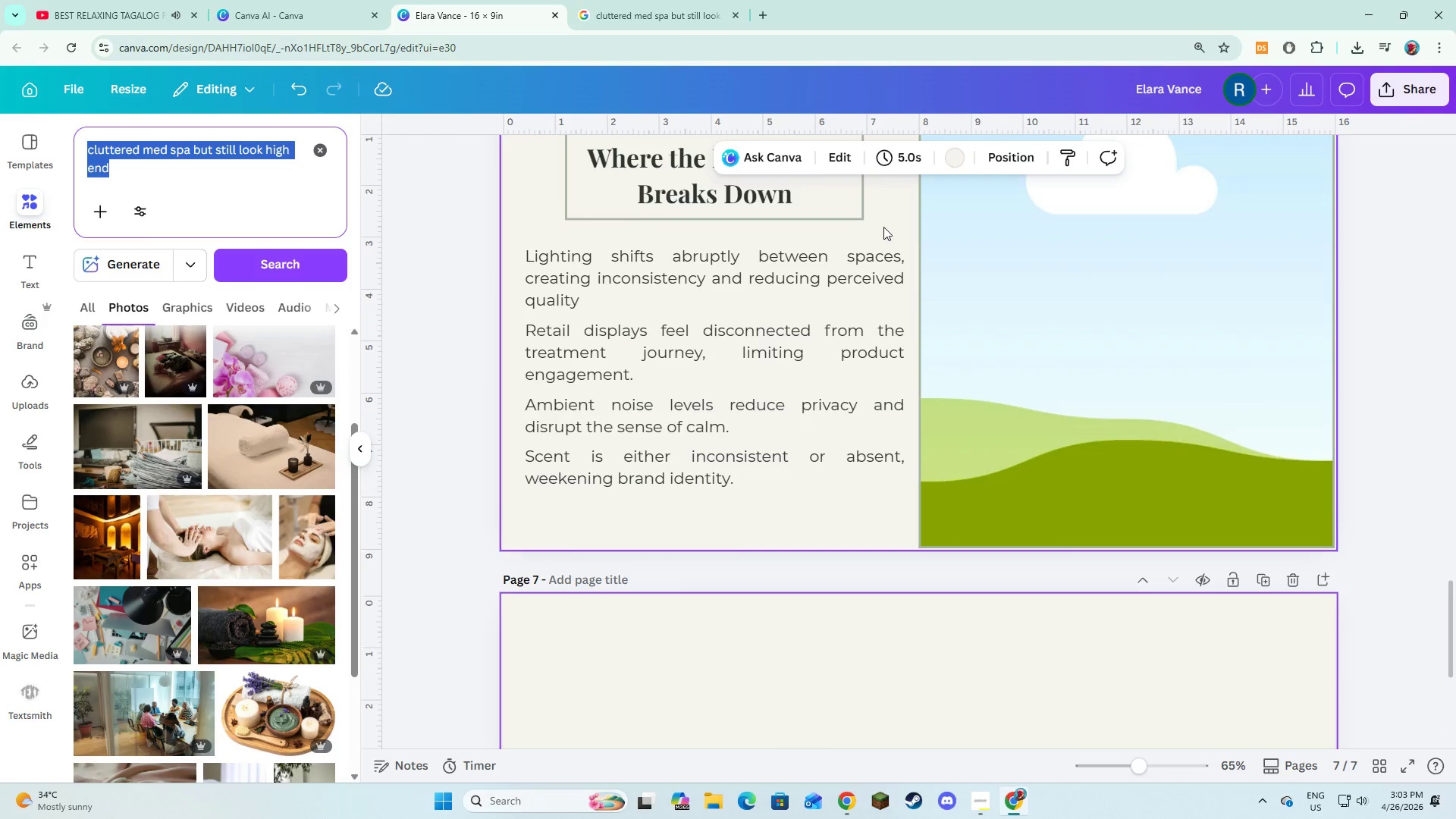 
left_click([891, 219])
 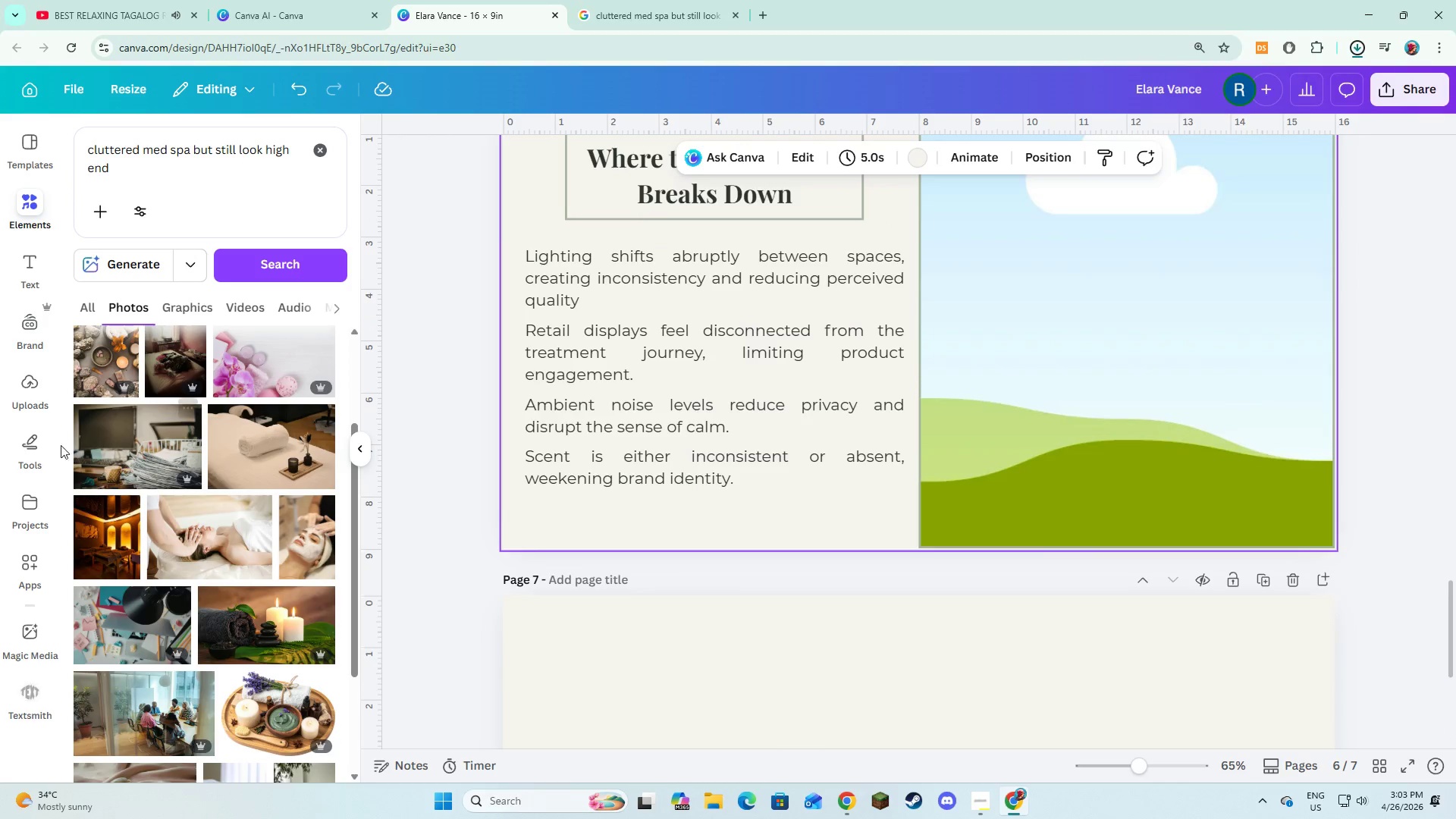 
left_click([24, 369])
 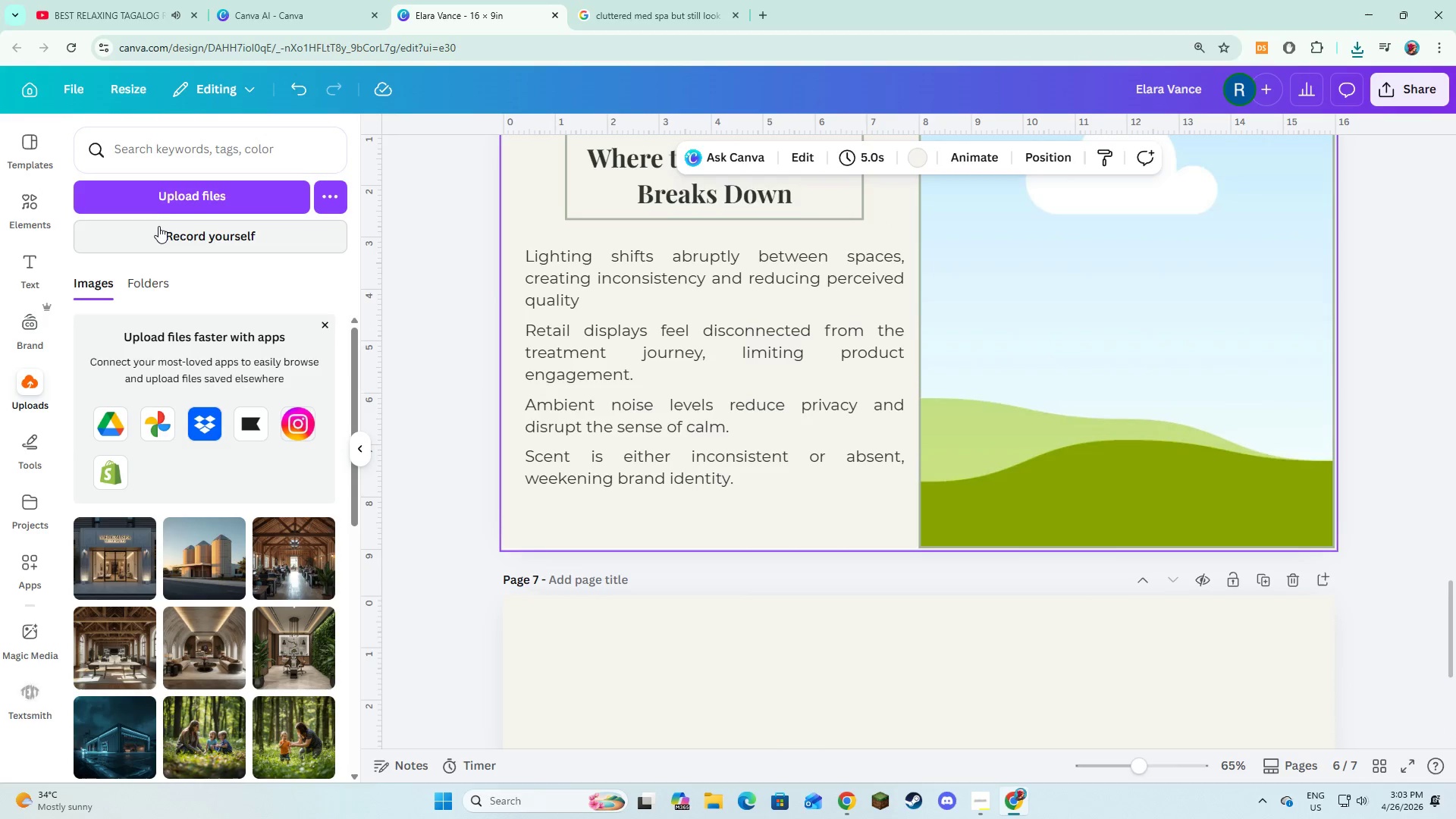 
left_click([163, 199])
 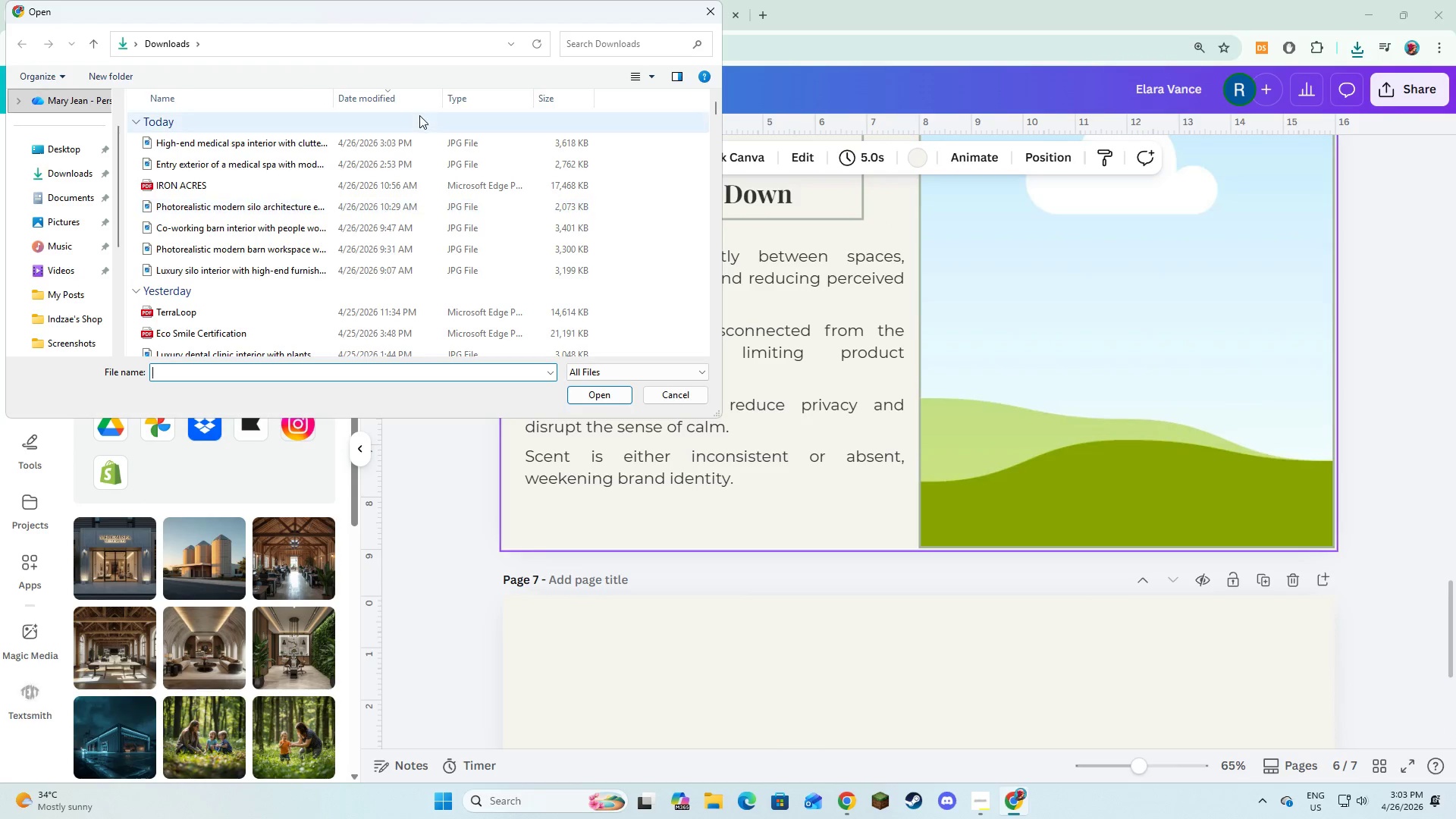 
left_click([420, 134])
 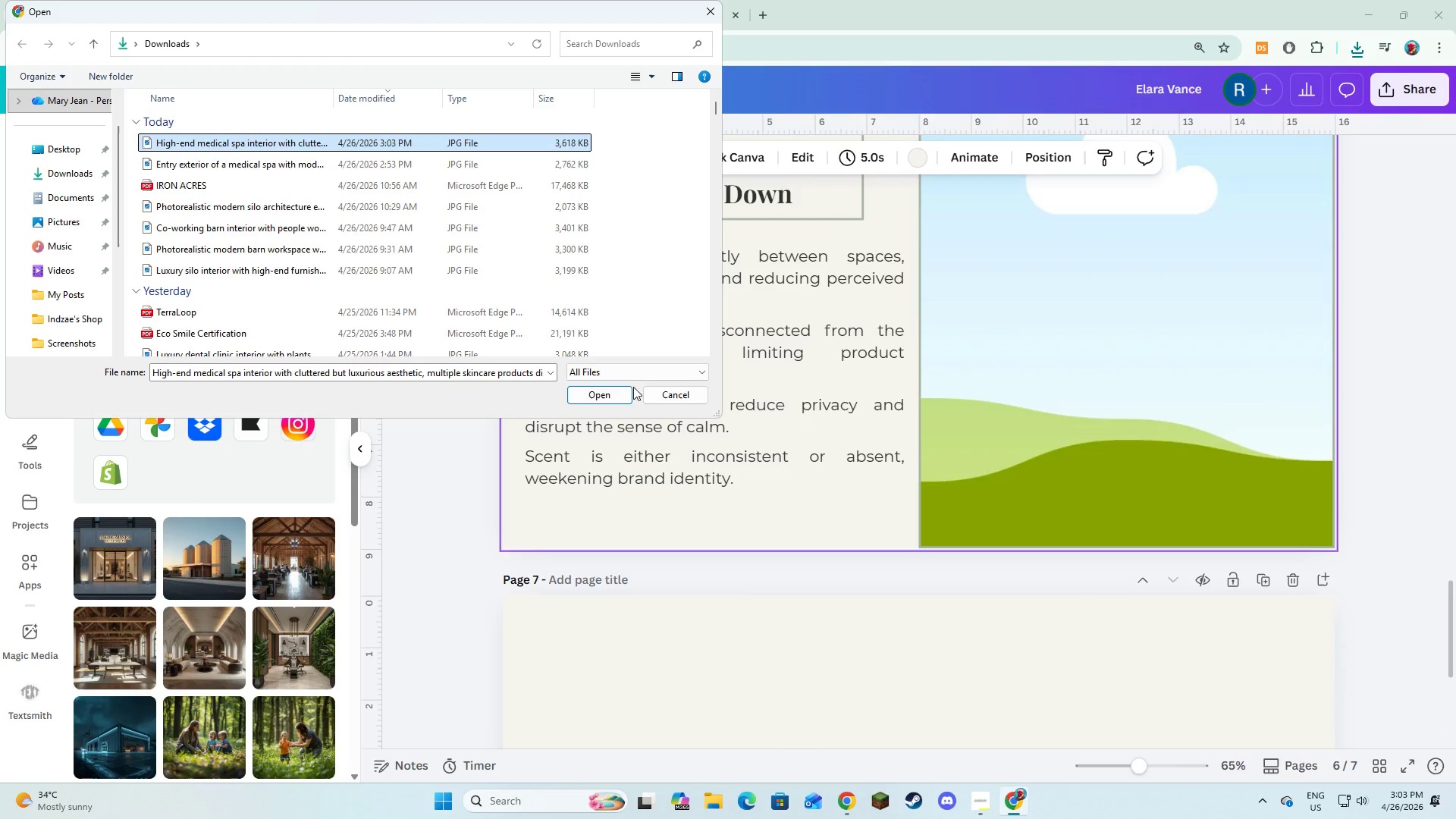 
left_click([617, 390])
 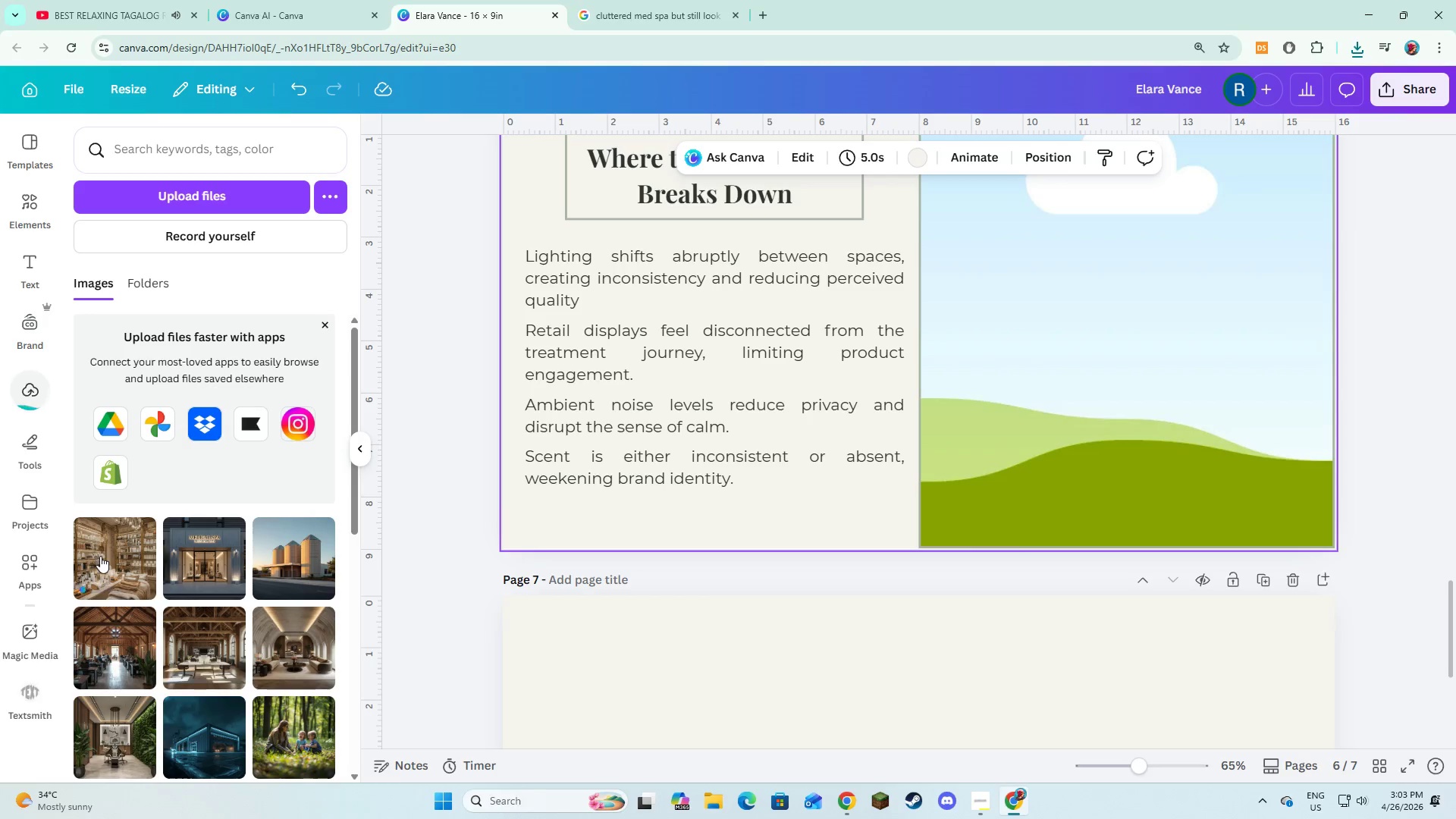 
left_click([100, 556])
 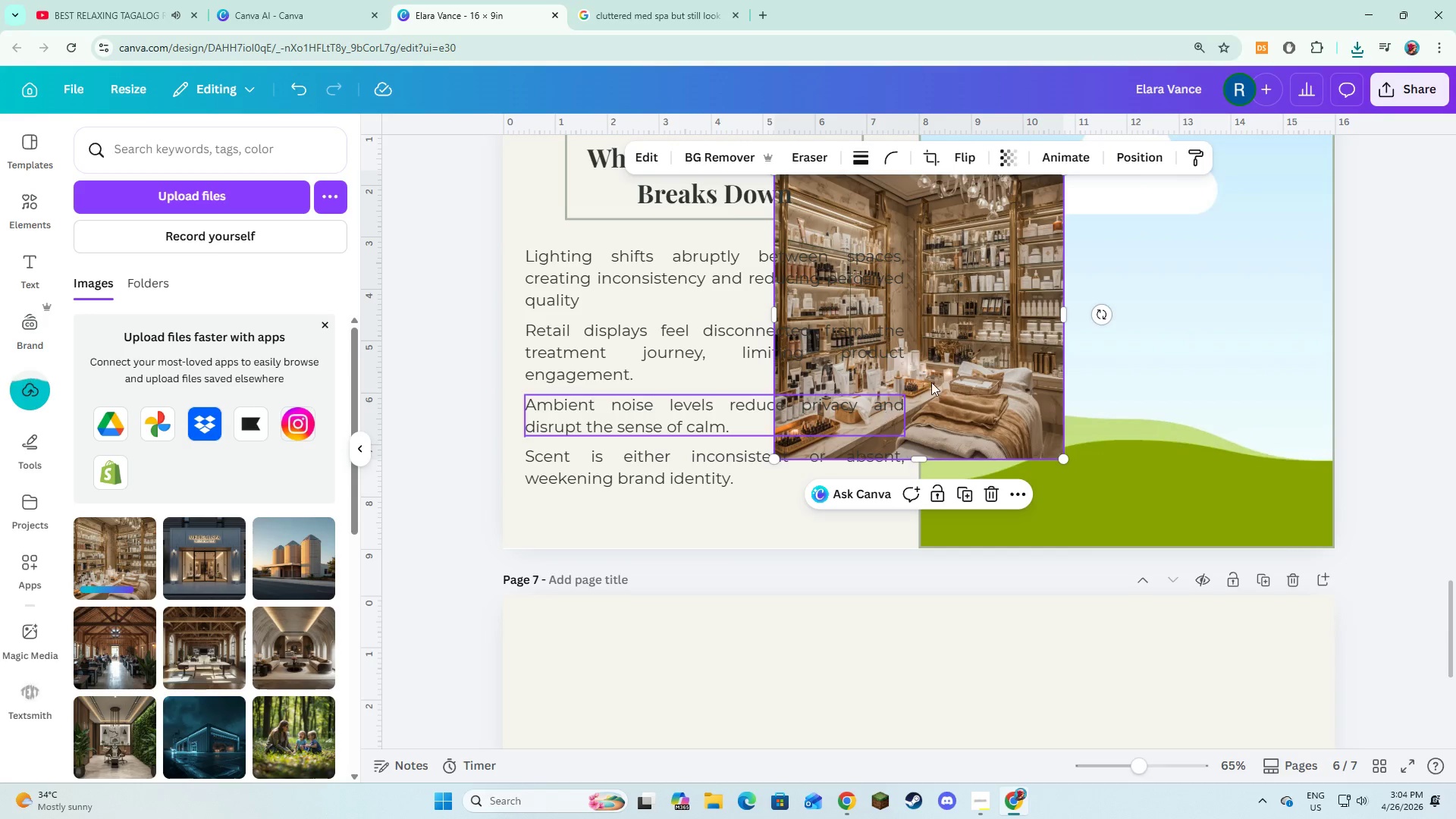 
left_click_drag(start_coordinate=[996, 362], to_coordinate=[1046, 395])
 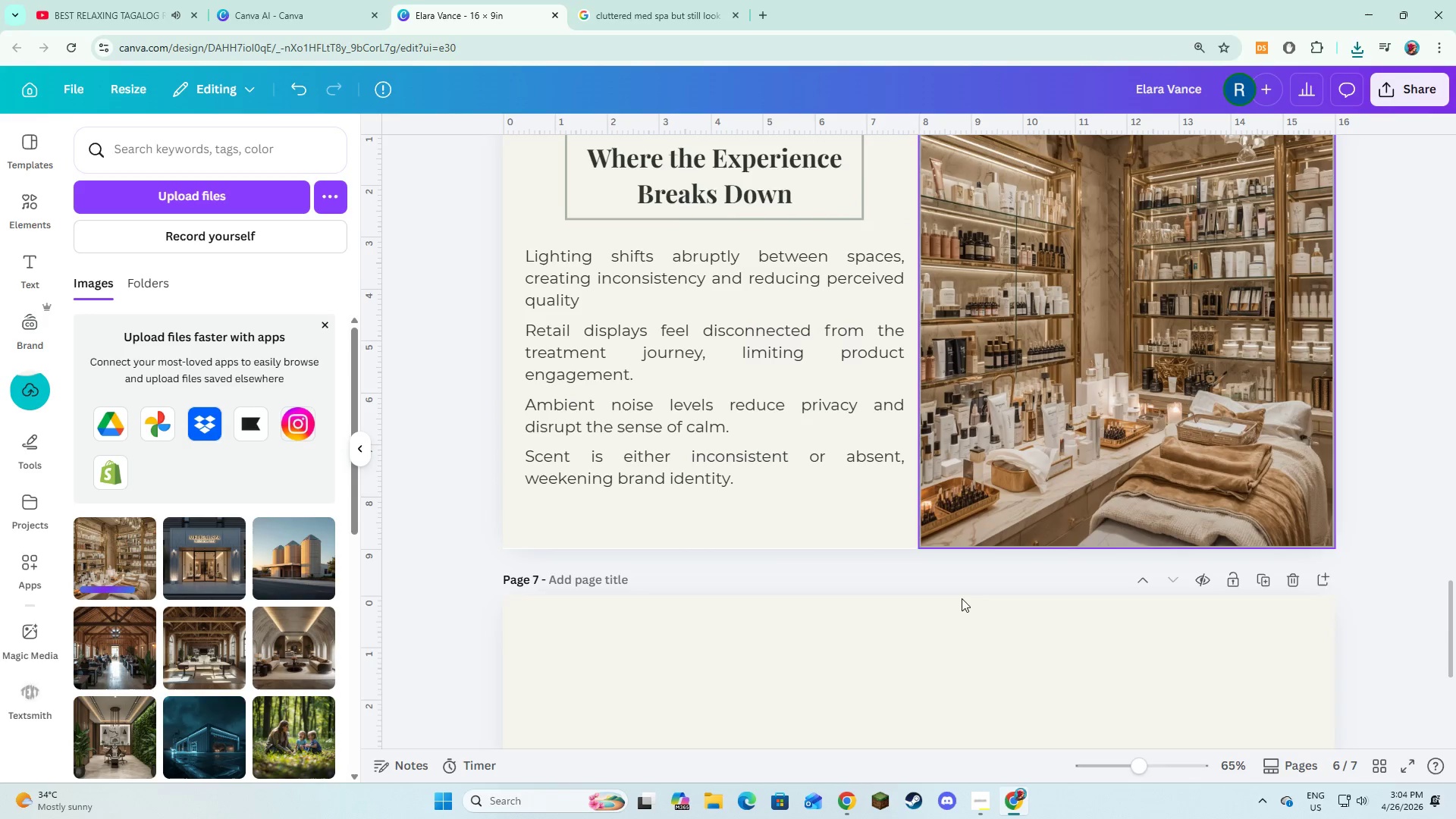 
scroll: coordinate [964, 607], scroll_direction: up, amount: 1.0
 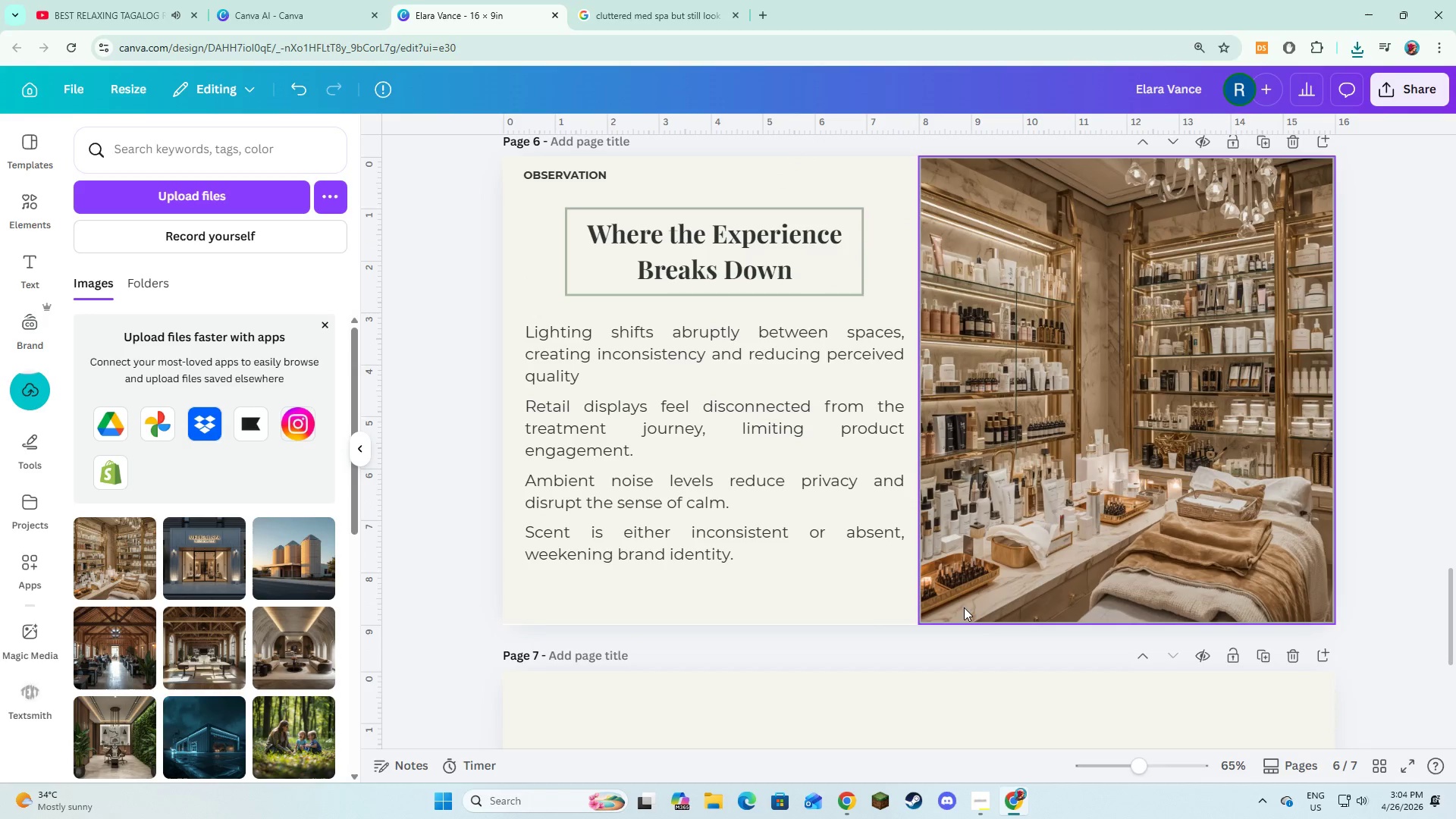 
left_click([964, 608])
 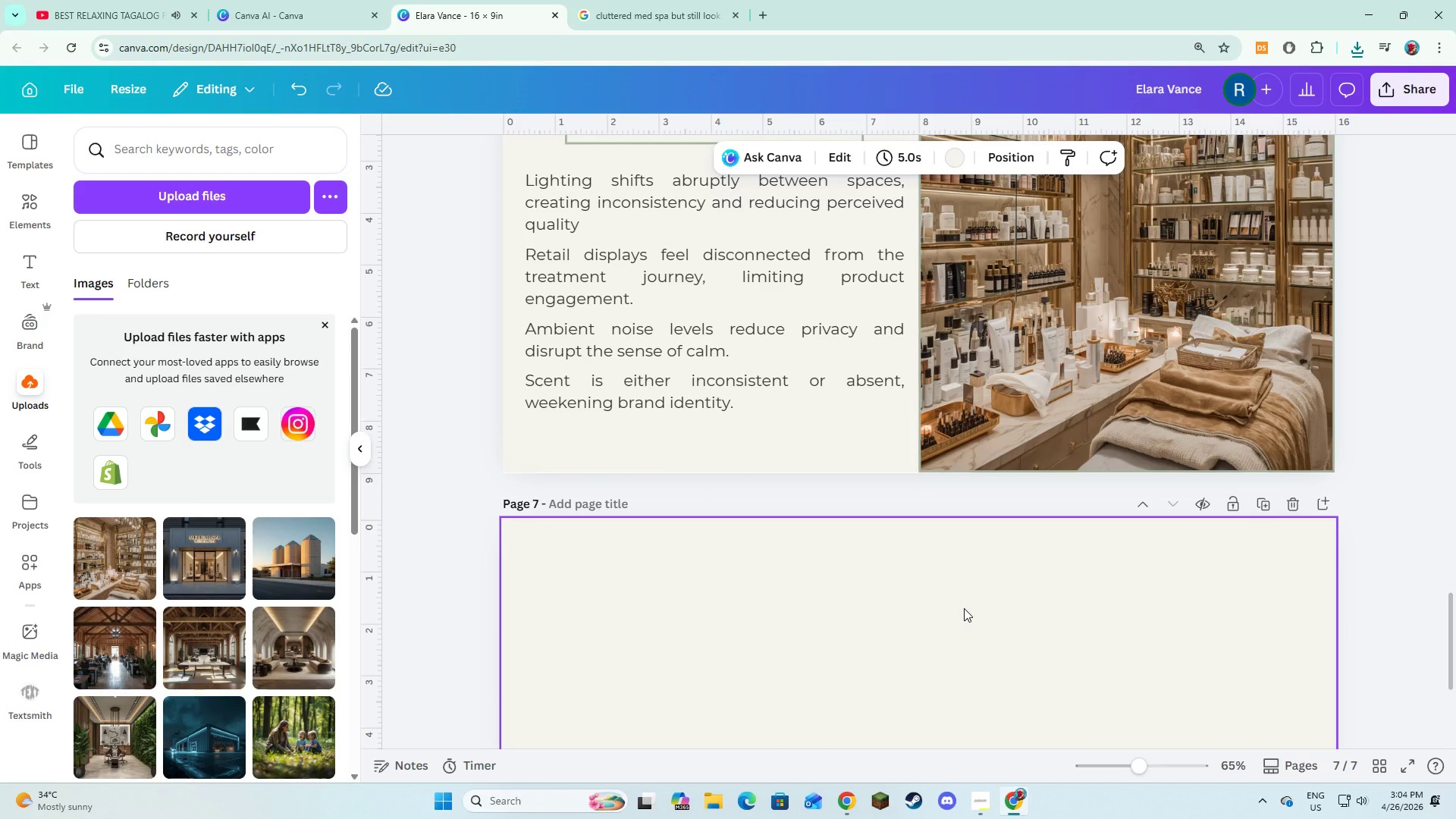 
scroll: coordinate [964, 607], scroll_direction: down, amount: 2.0
 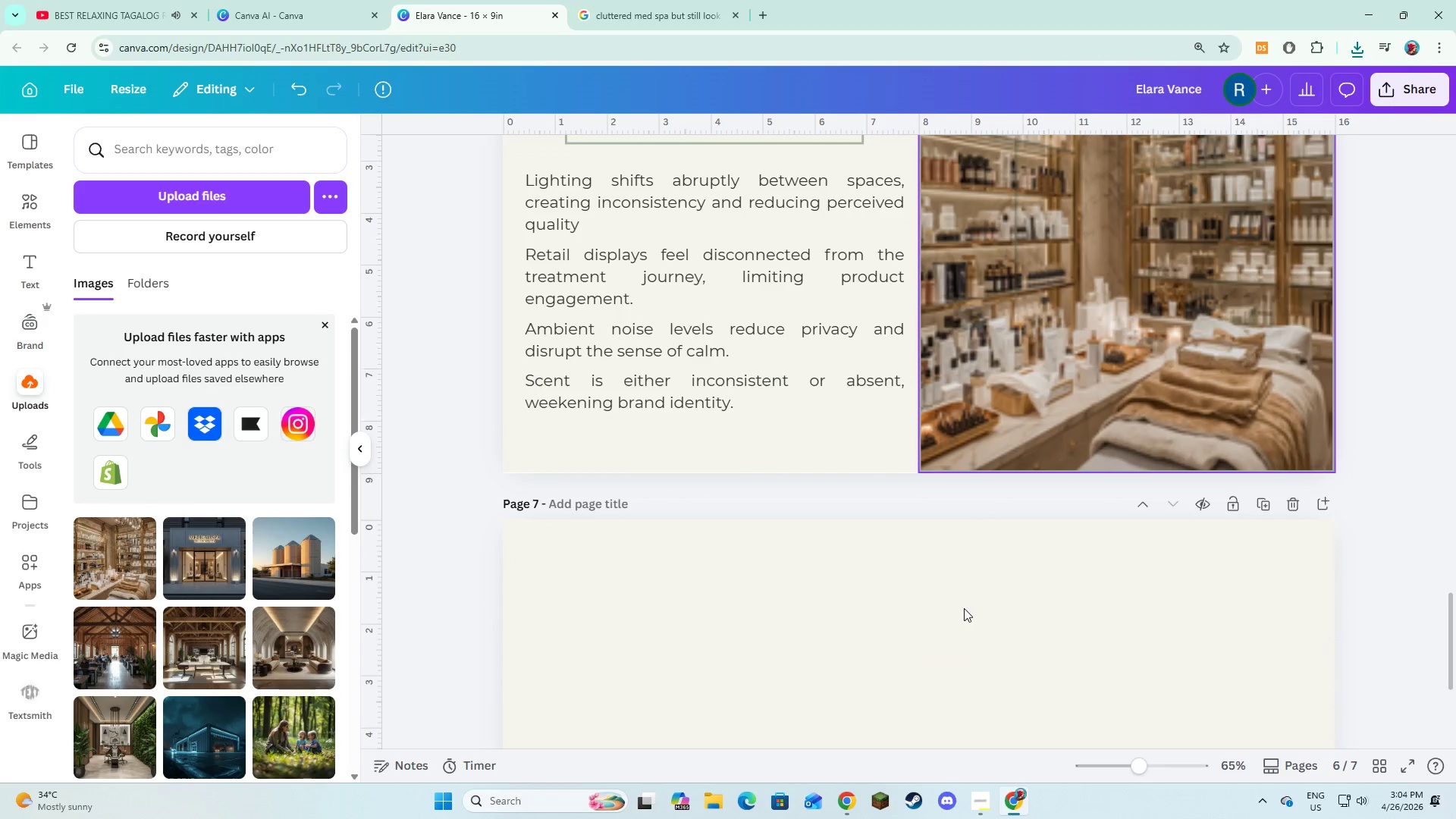 
key(Alt+AltLeft)
 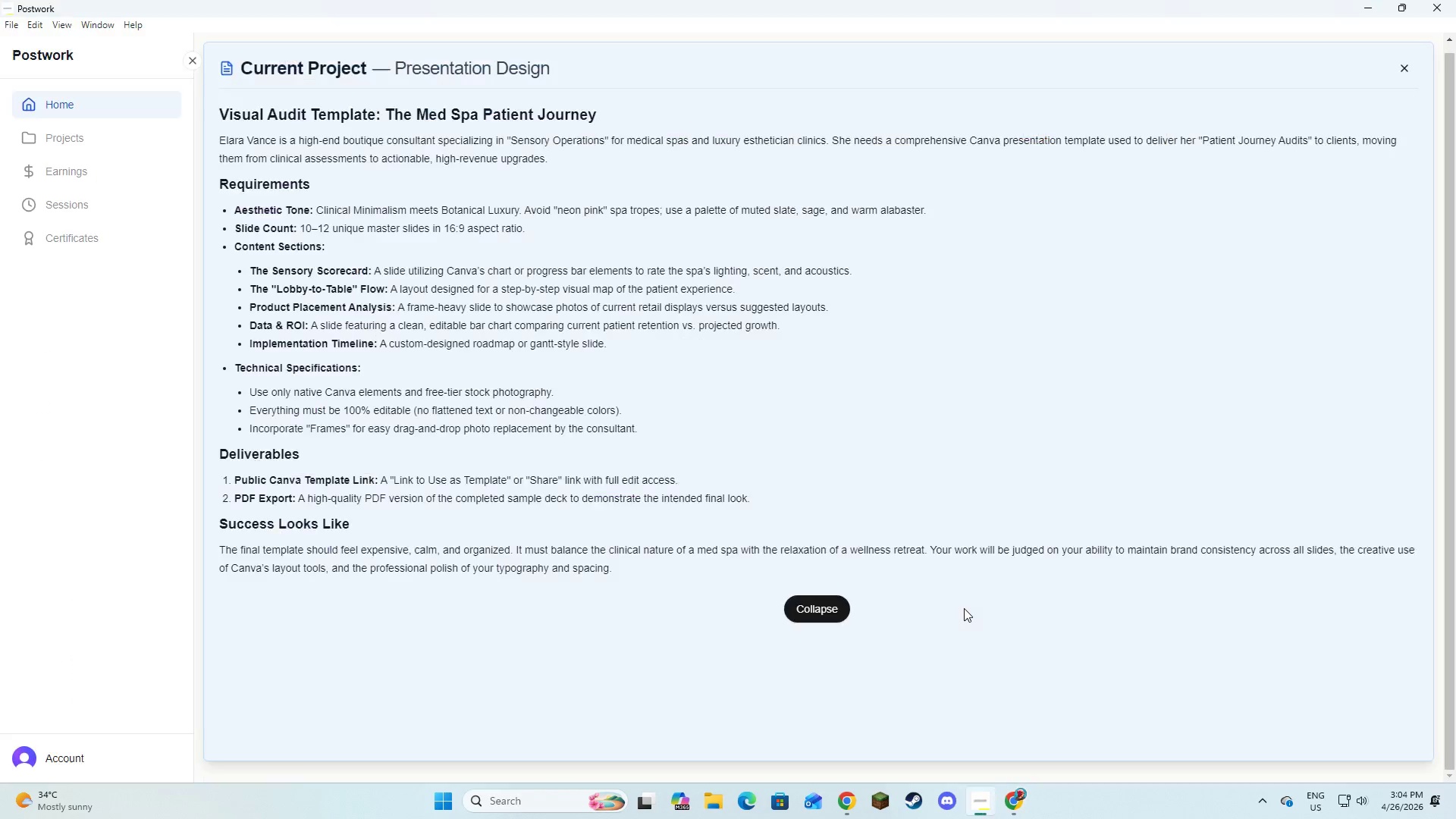 
key(Alt+Tab)